 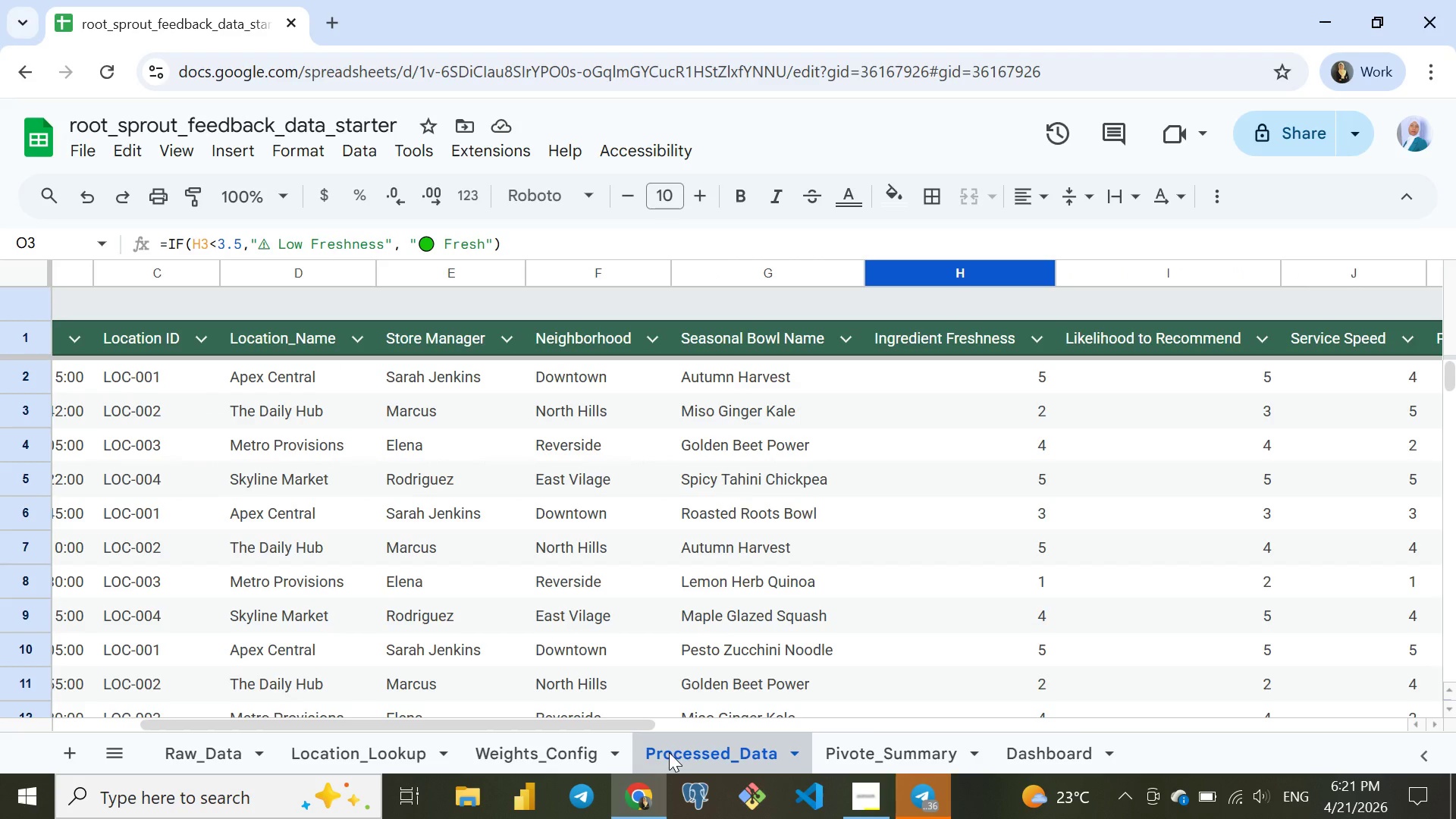 
left_click([412, 375])
 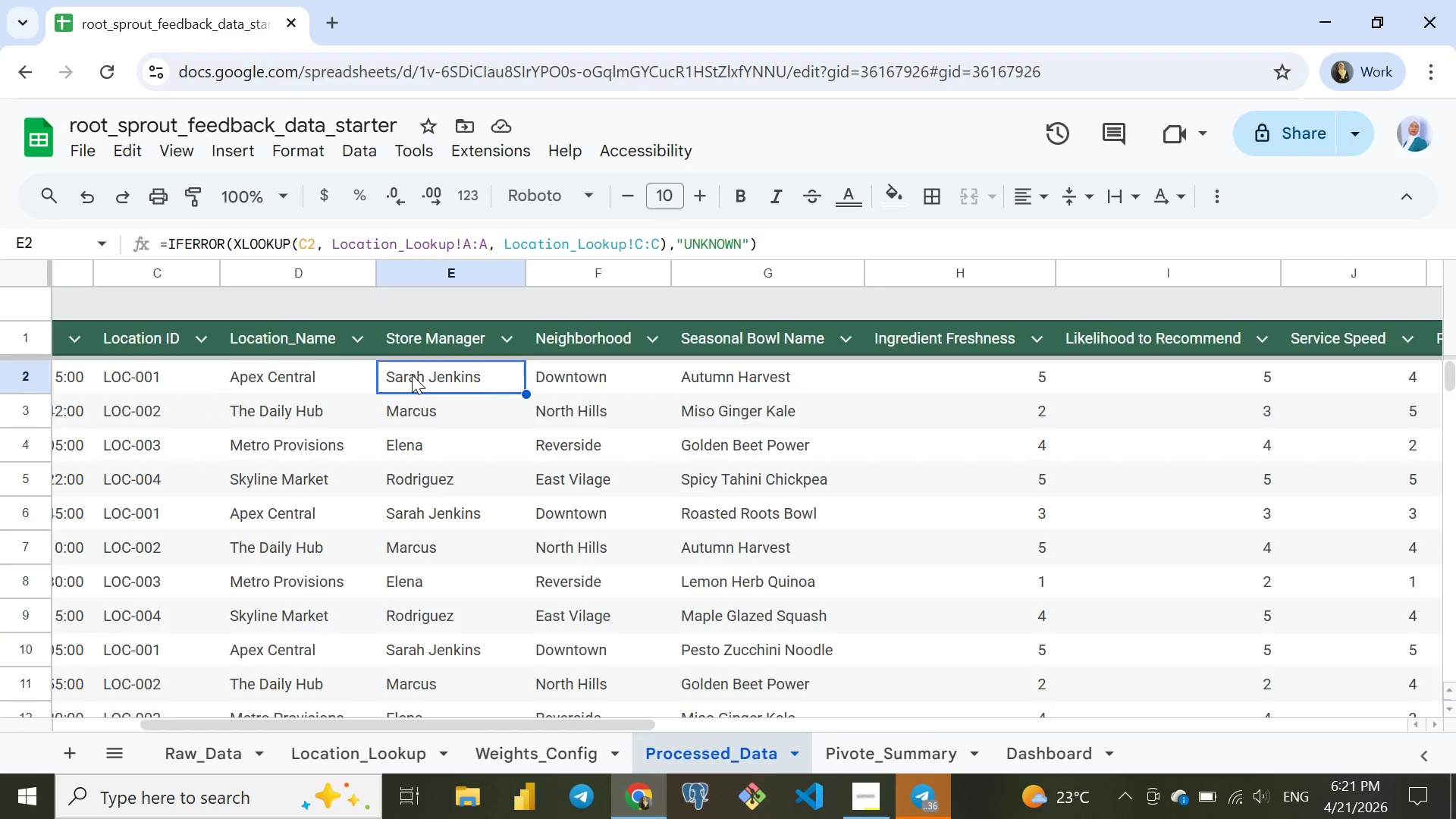 
left_click([551, 369])
 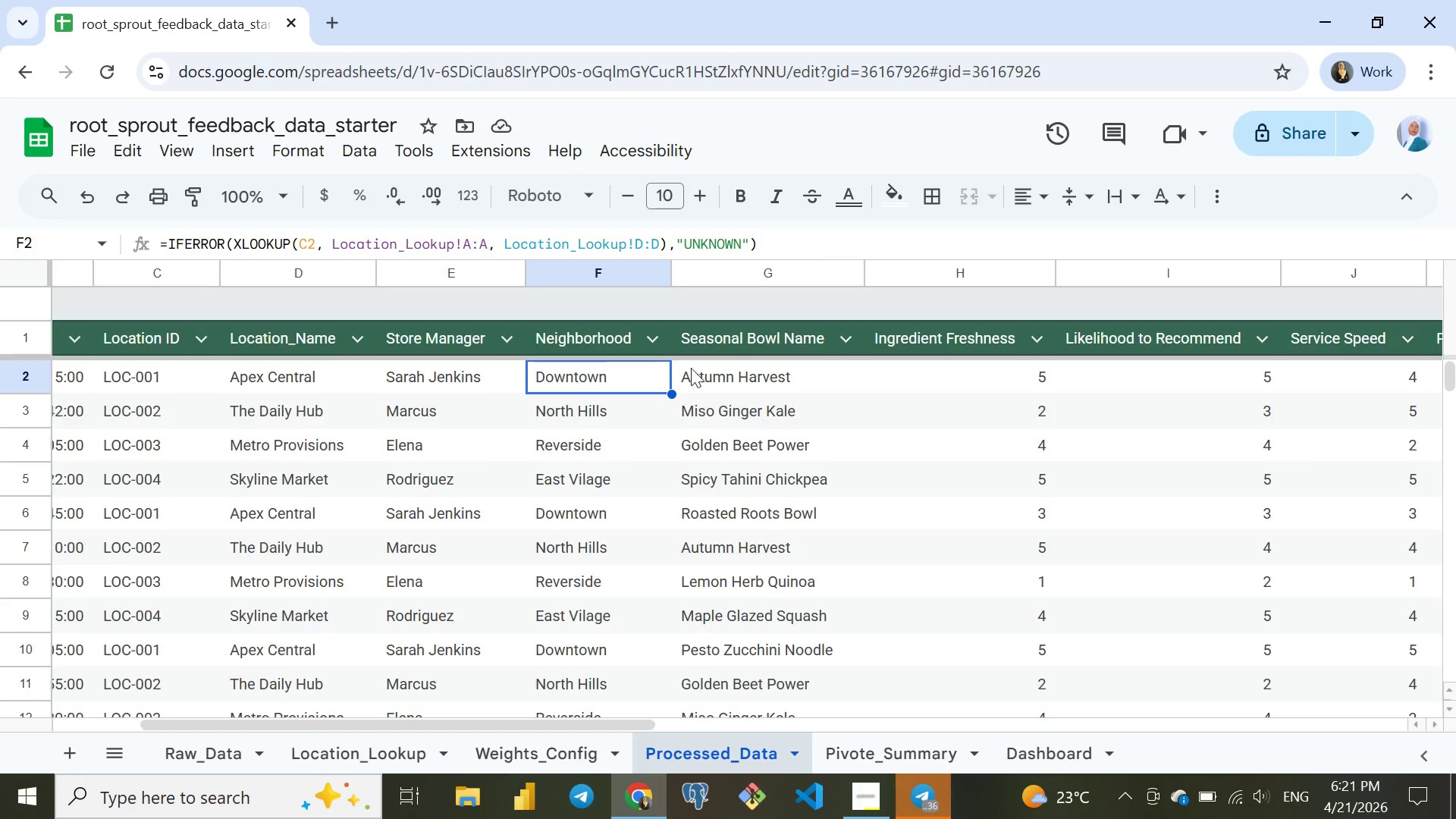 
left_click([723, 374])
 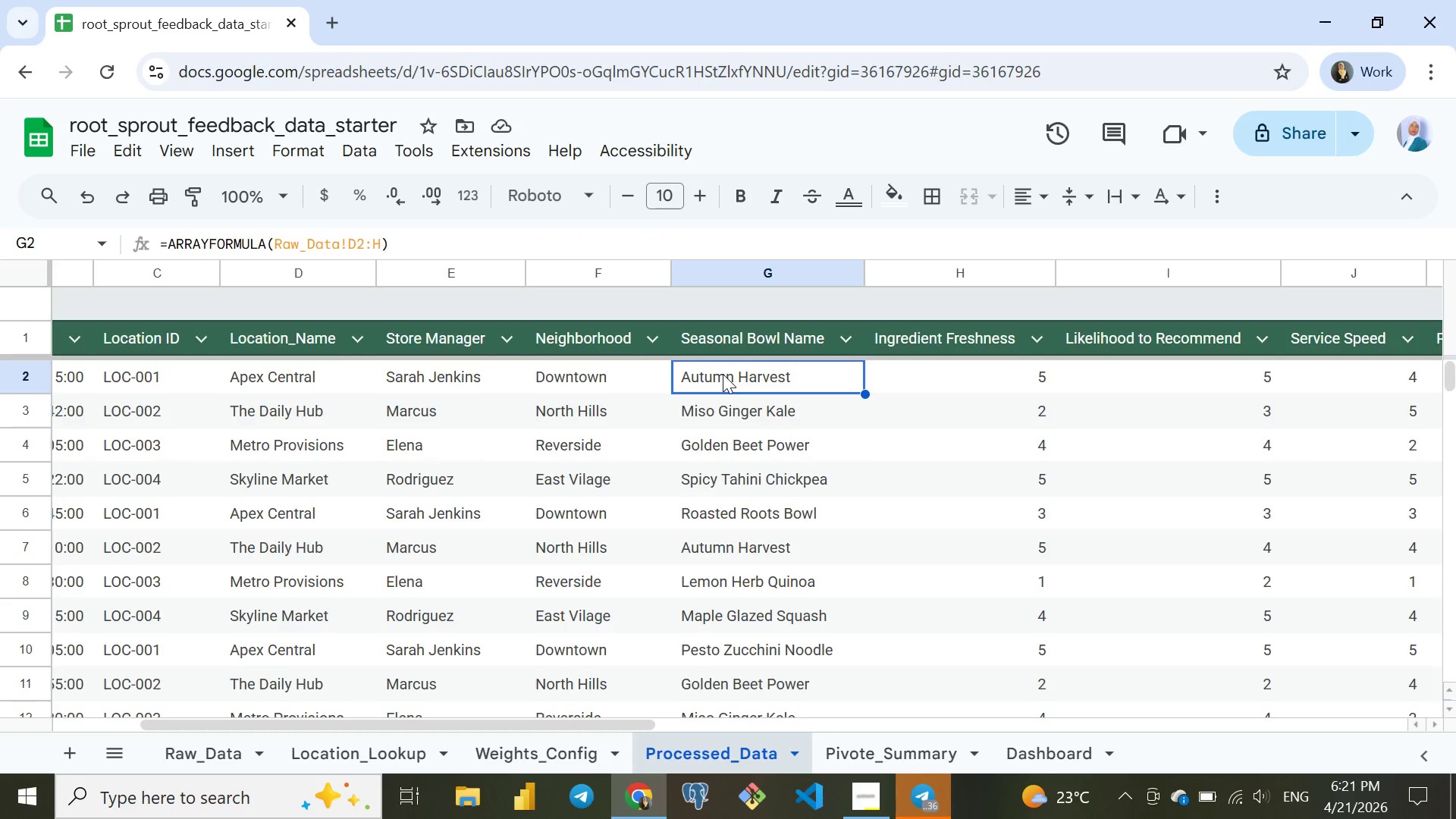 
scroll: coordinate [755, 439], scroll_direction: up, amount: 3.0
 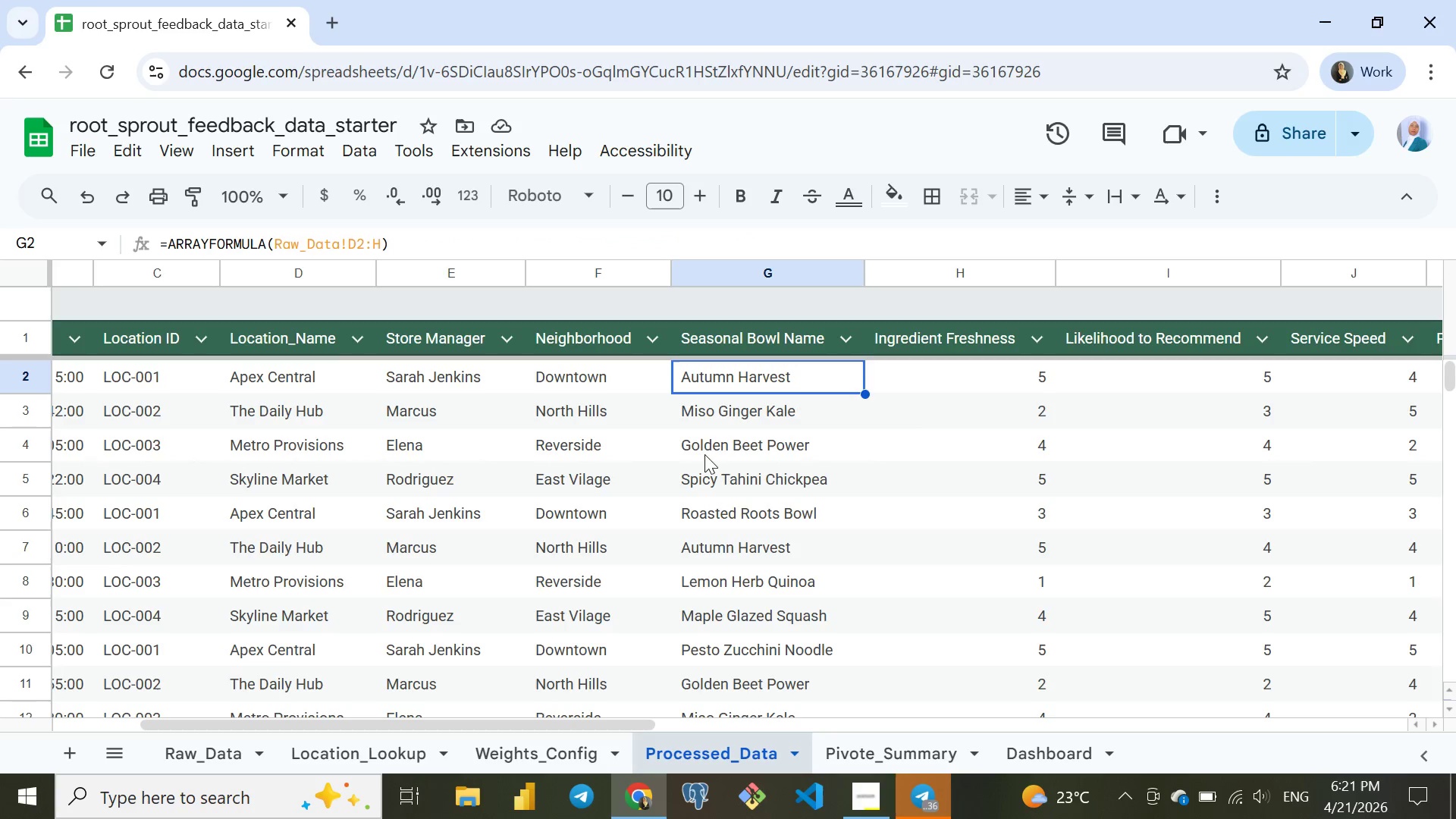 
wait(8.42)
 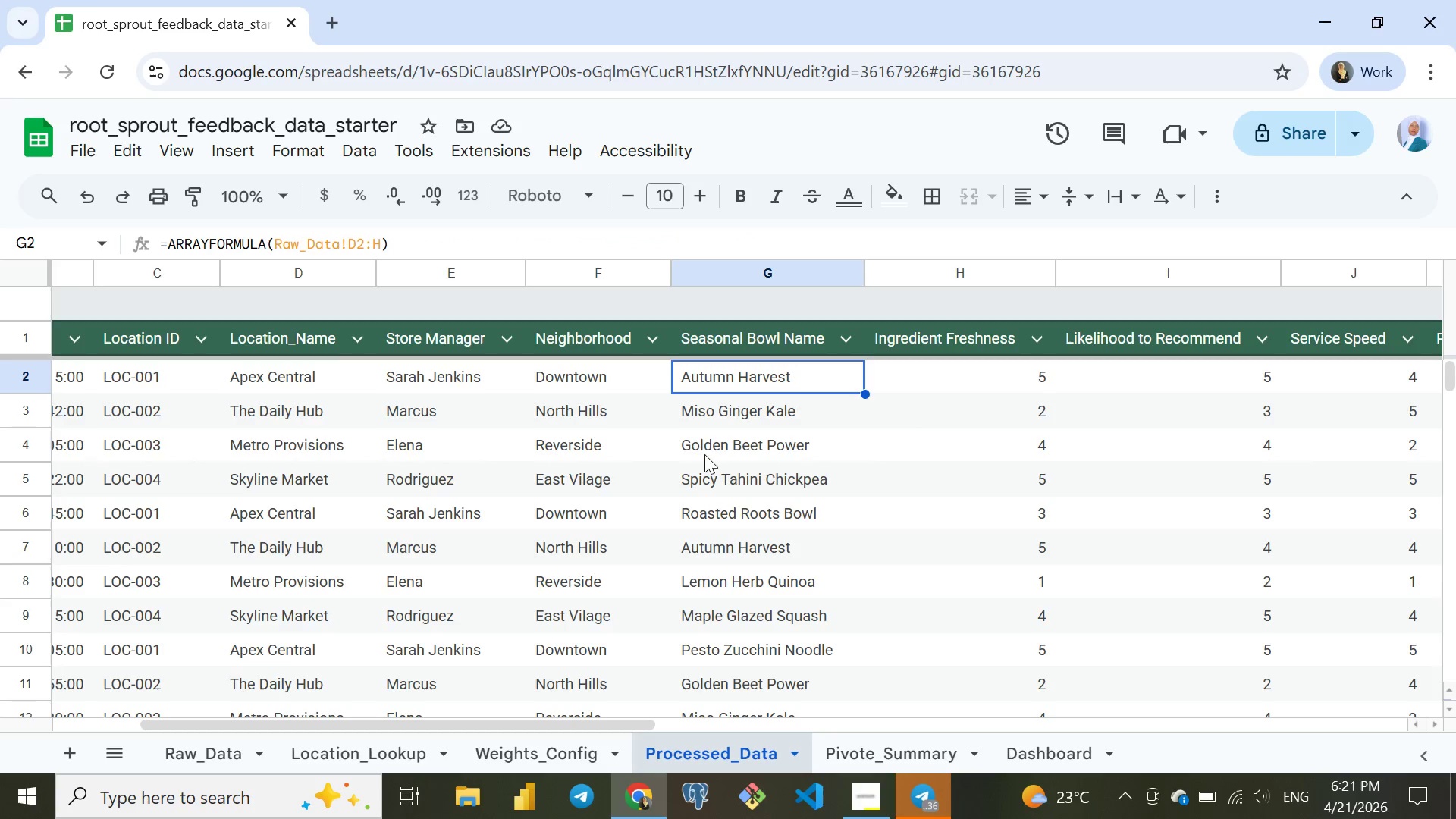 
left_click([369, 766])
 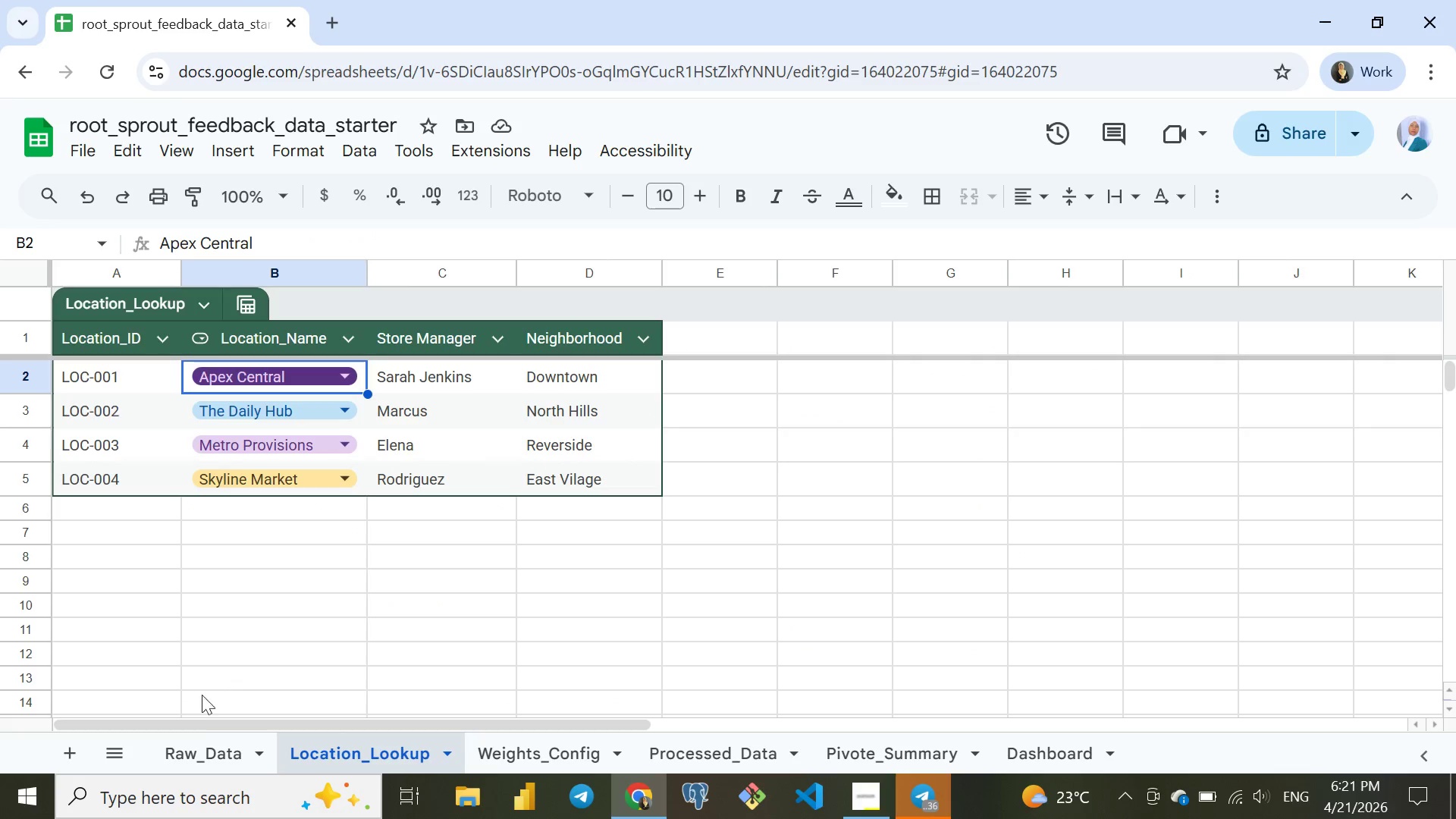 
left_click([183, 757])
 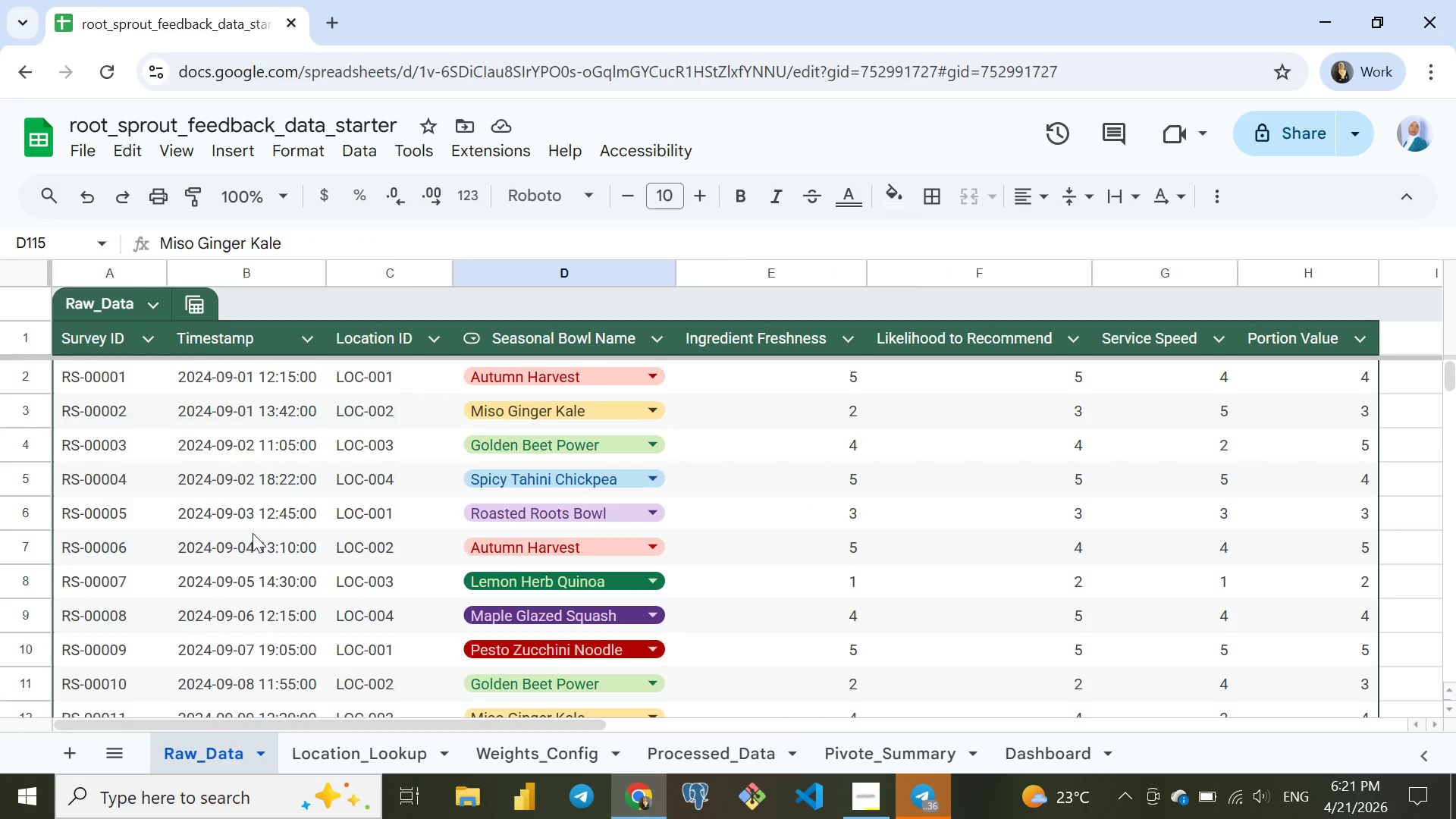 
scroll: coordinate [253, 533], scroll_direction: up, amount: 4.0
 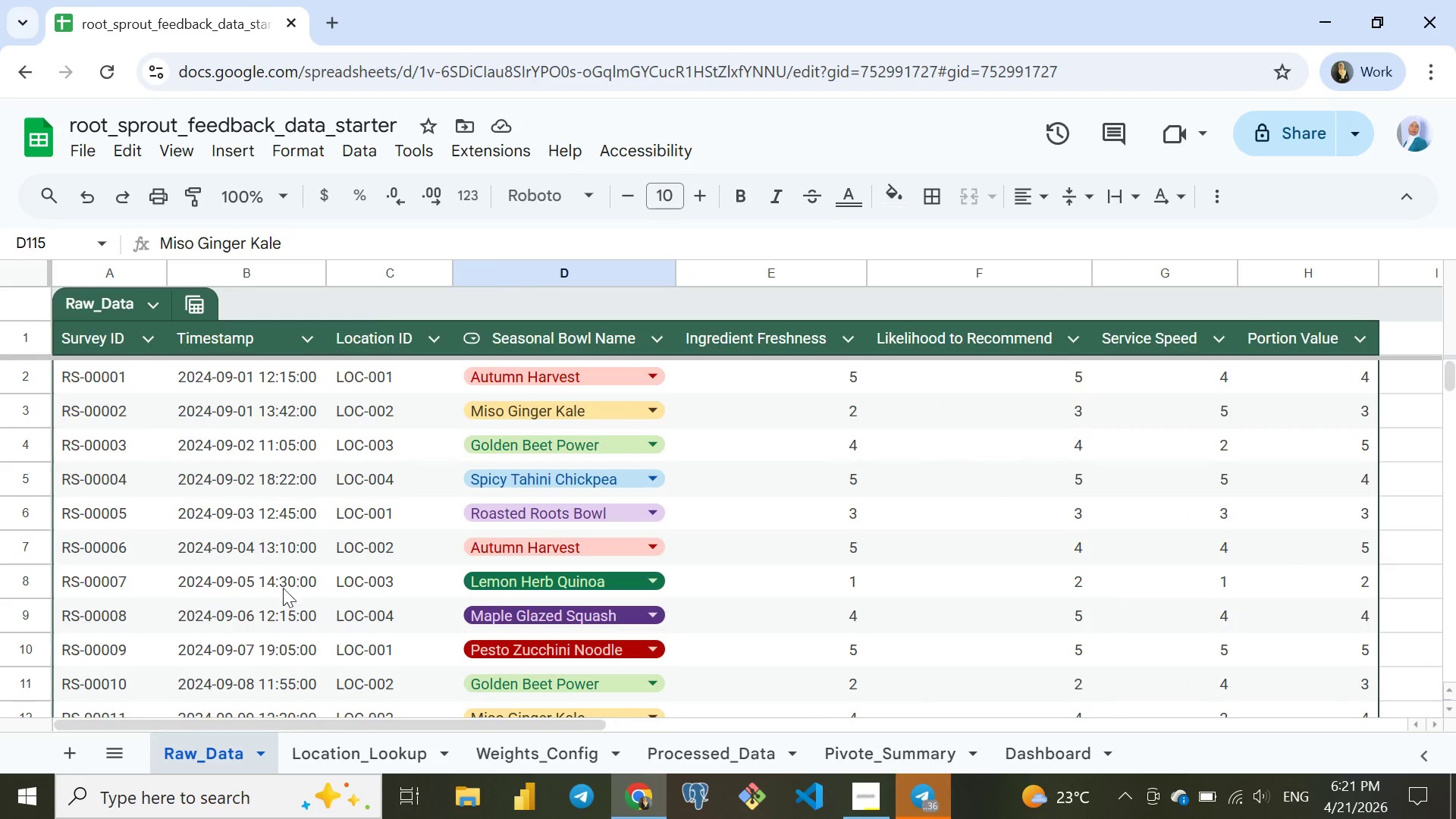 
left_click([535, 752])
 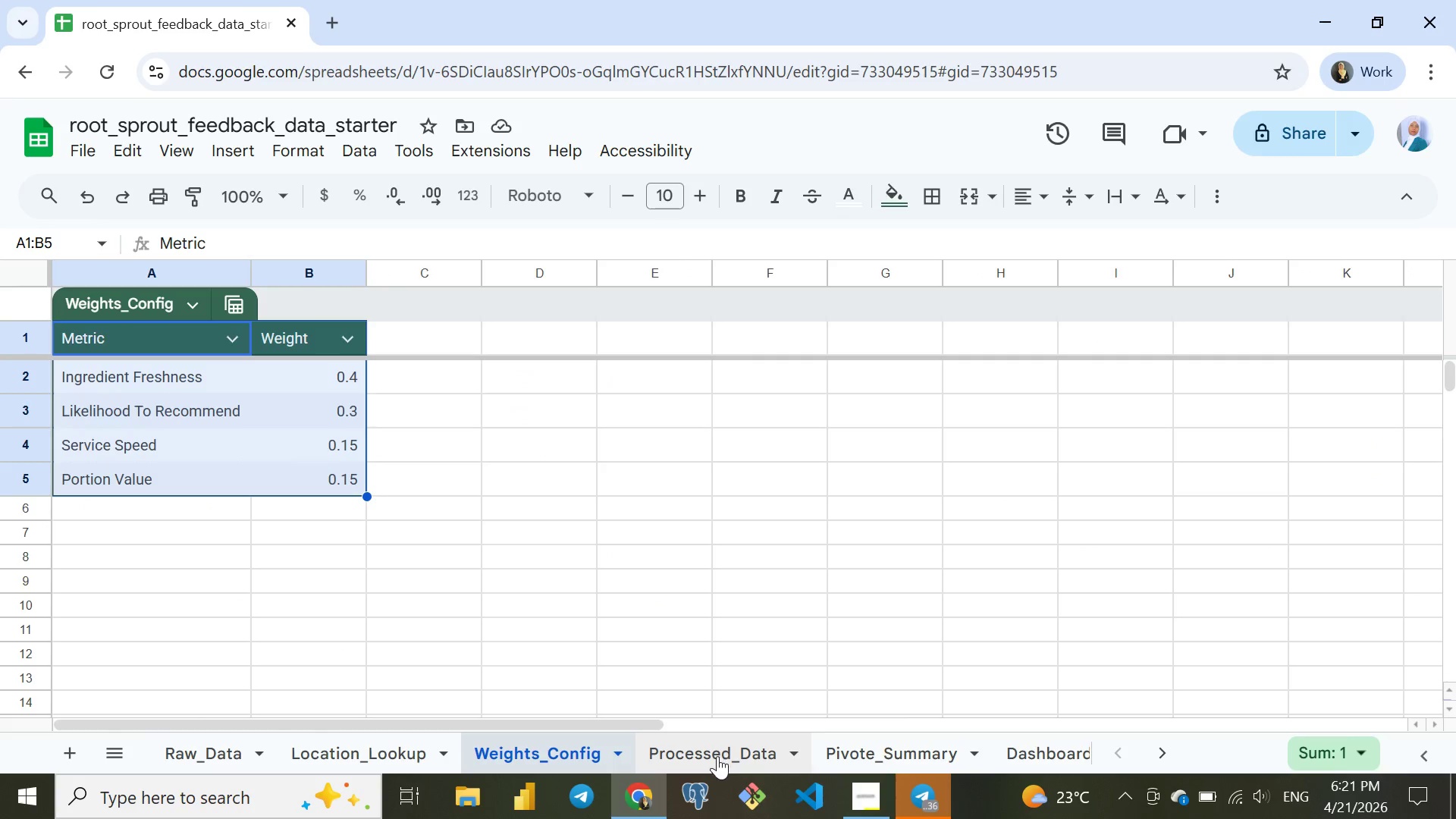 
left_click([526, 593])
 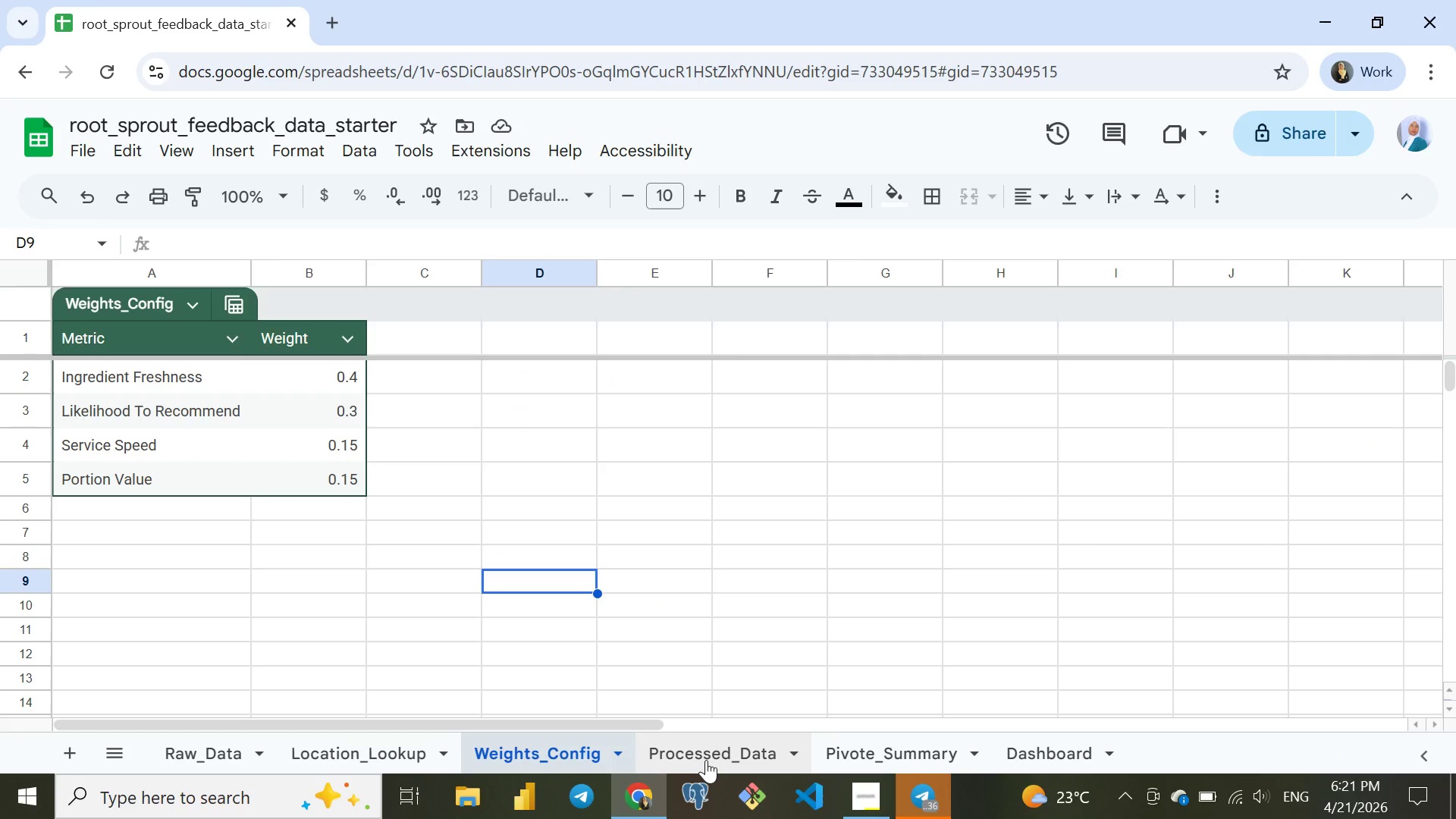 
left_click([706, 760])
 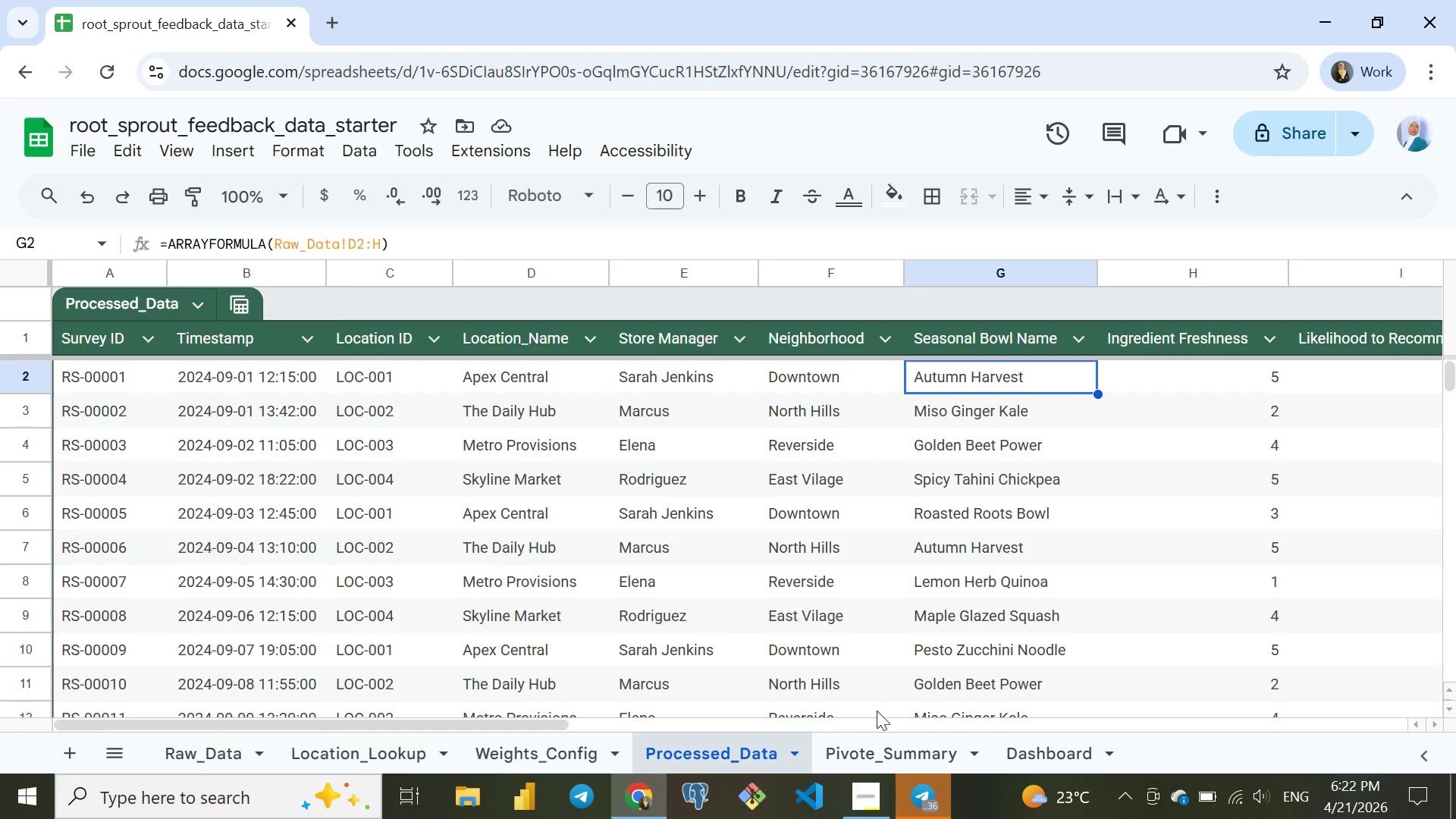 
left_click([866, 751])
 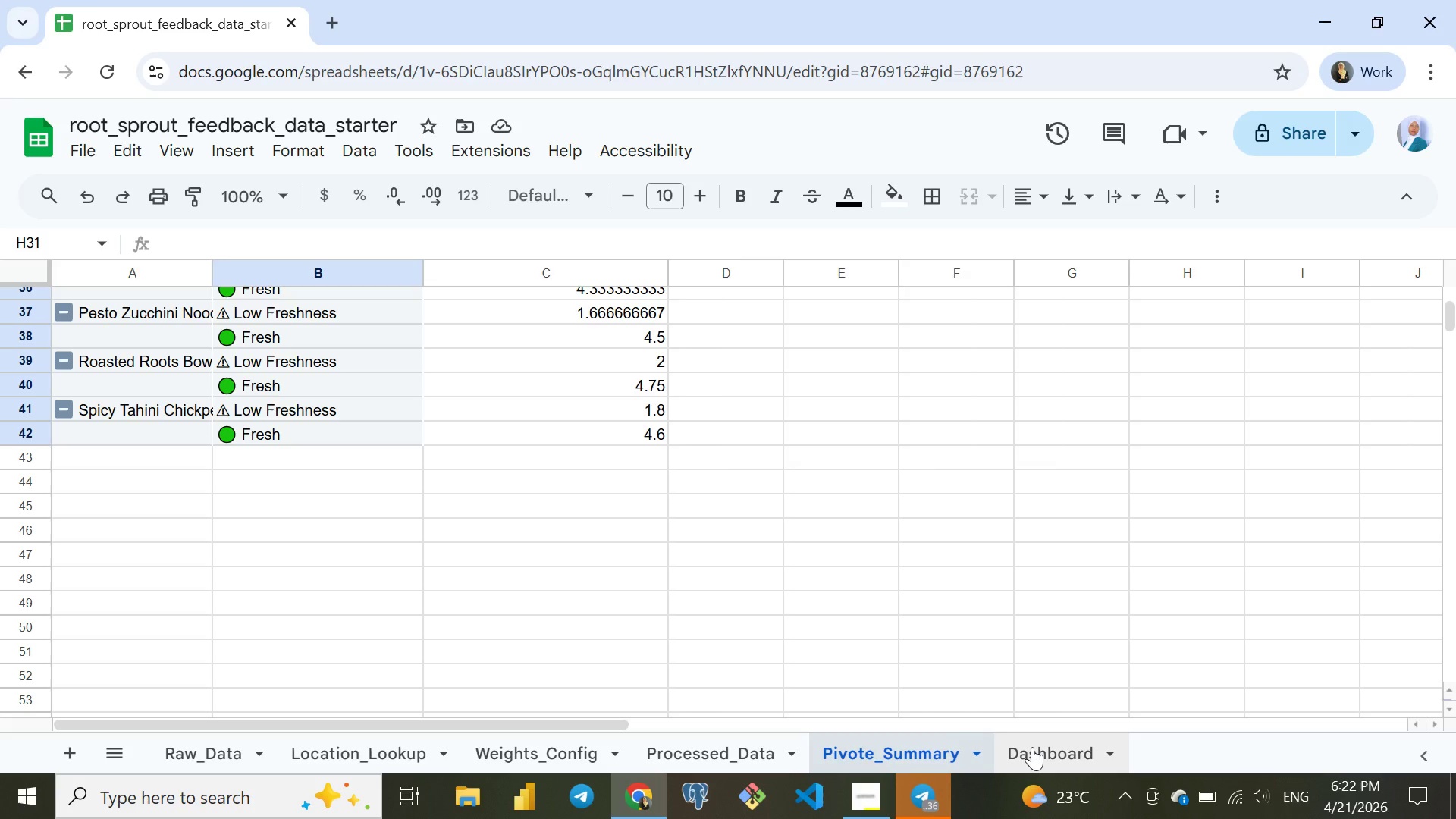 
left_click([1032, 747])
 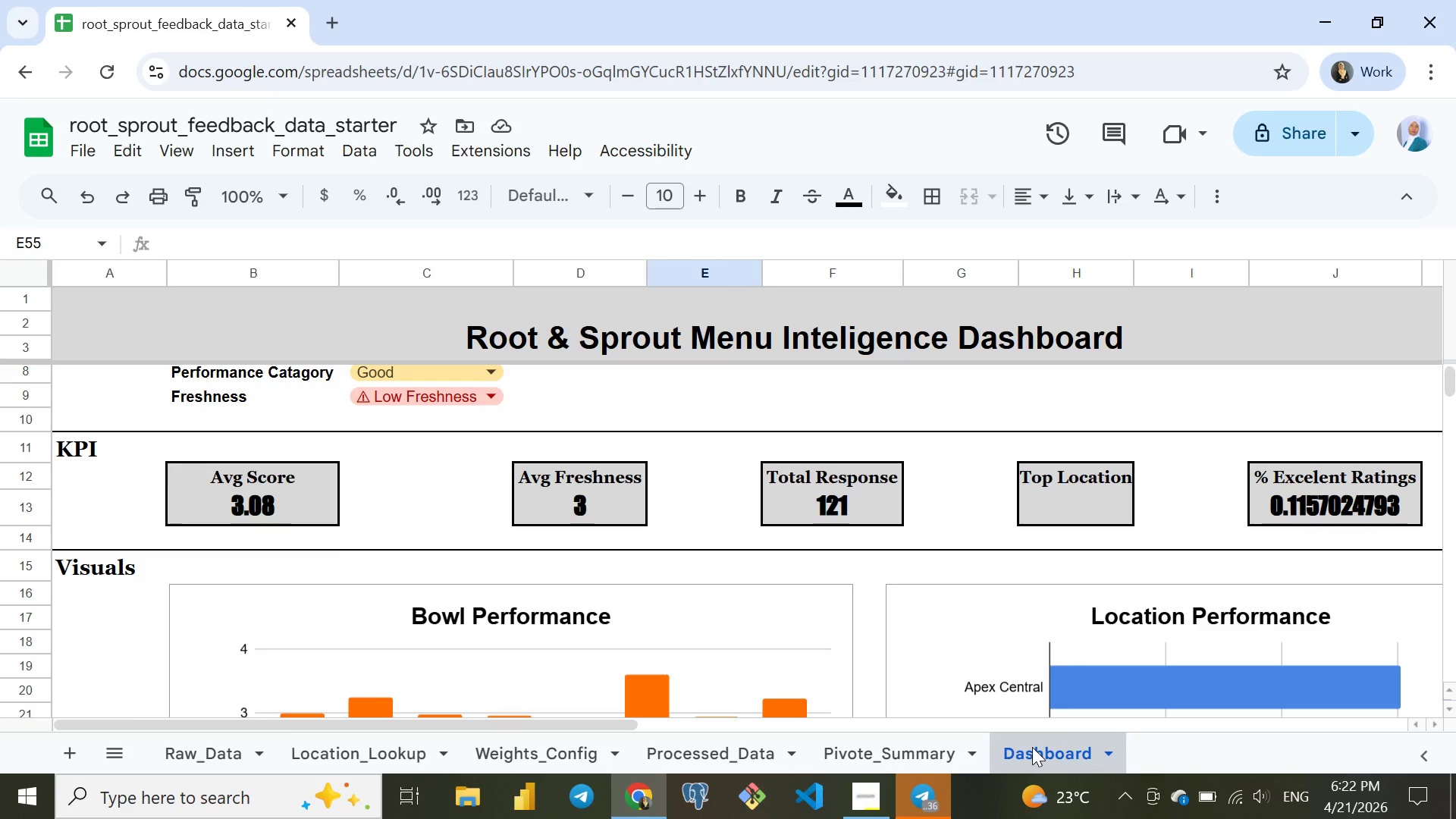 
mouse_move([601, 431])
 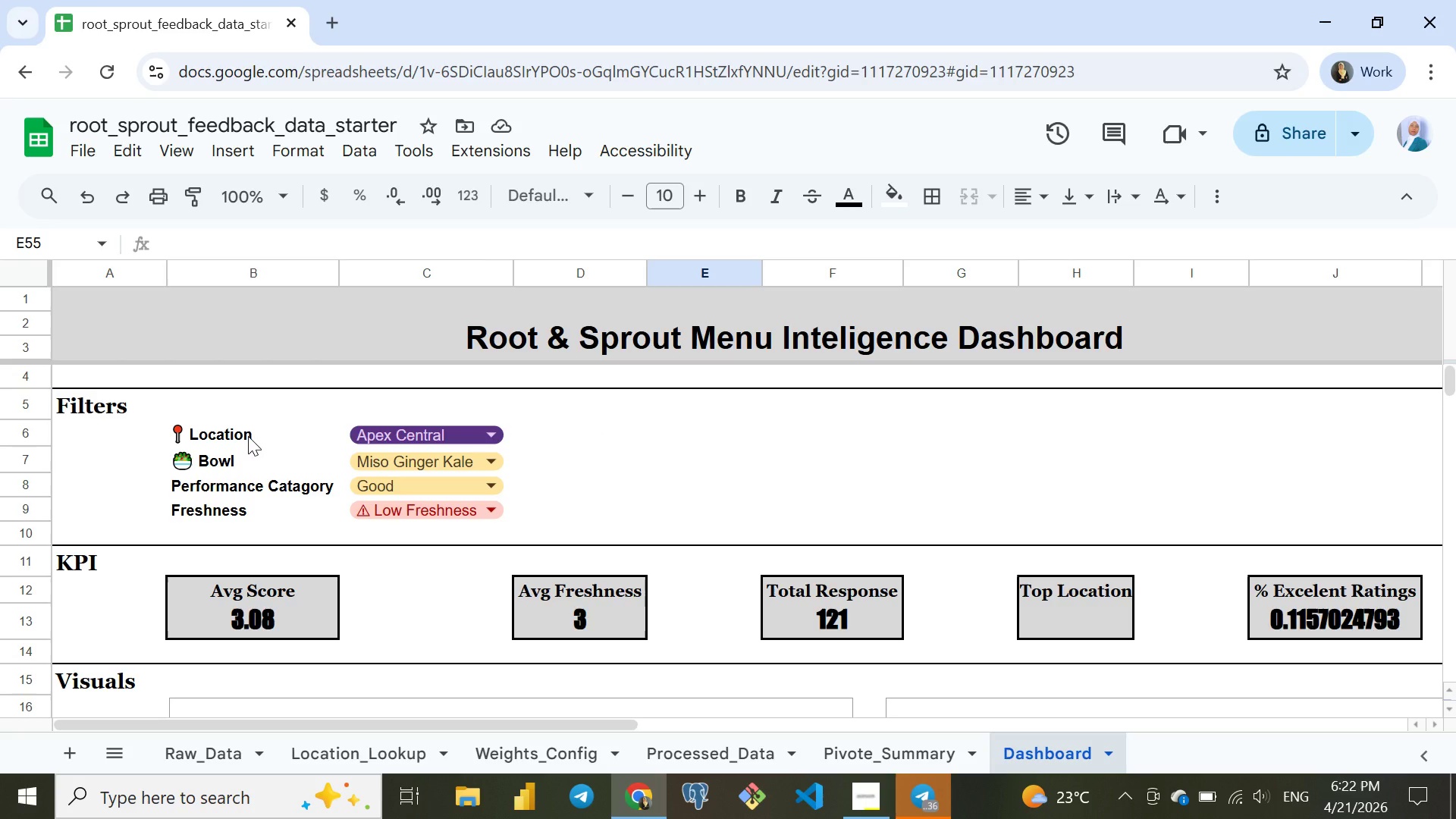 
left_click([248, 436])
 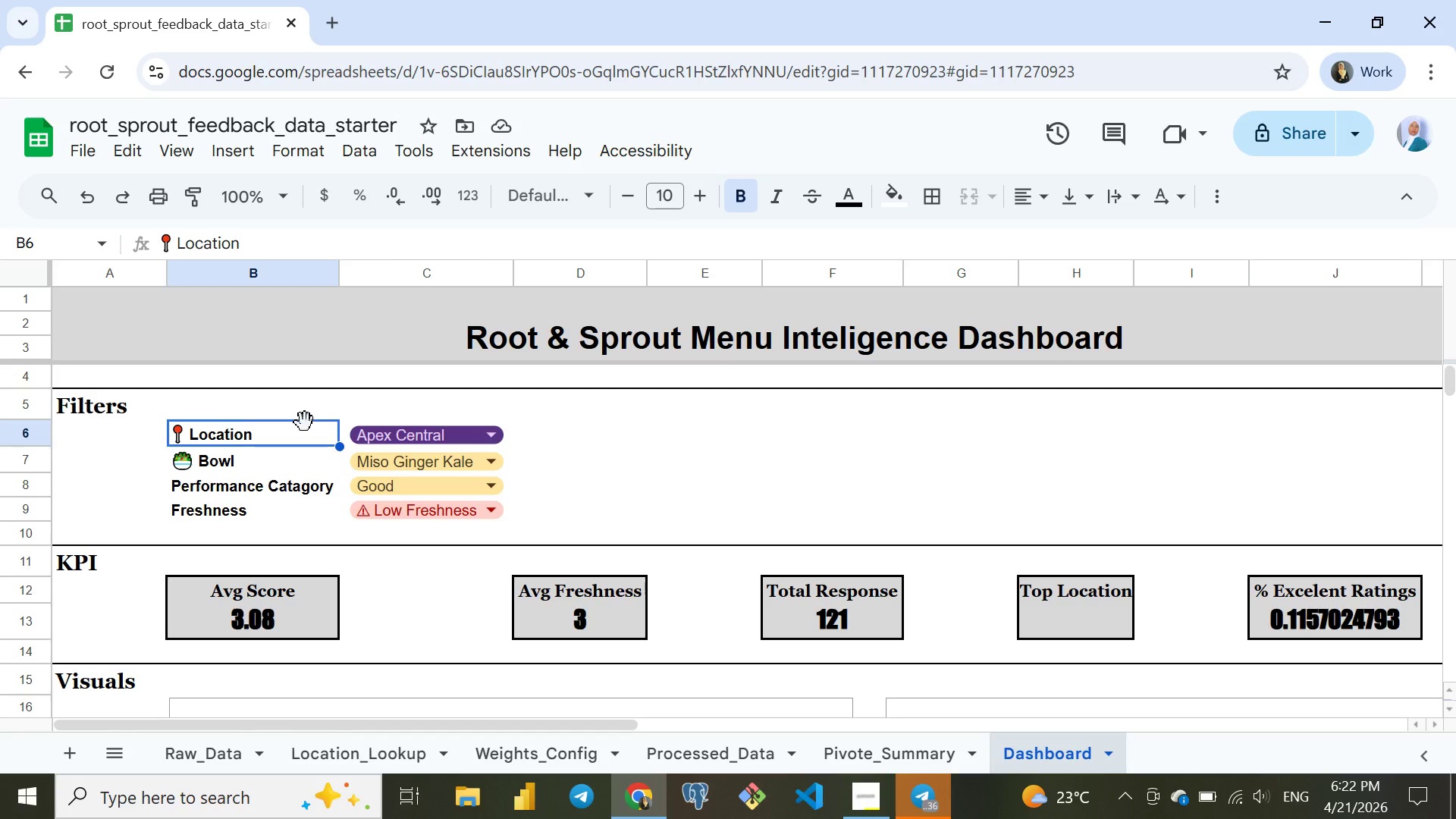 
wait(16.36)
 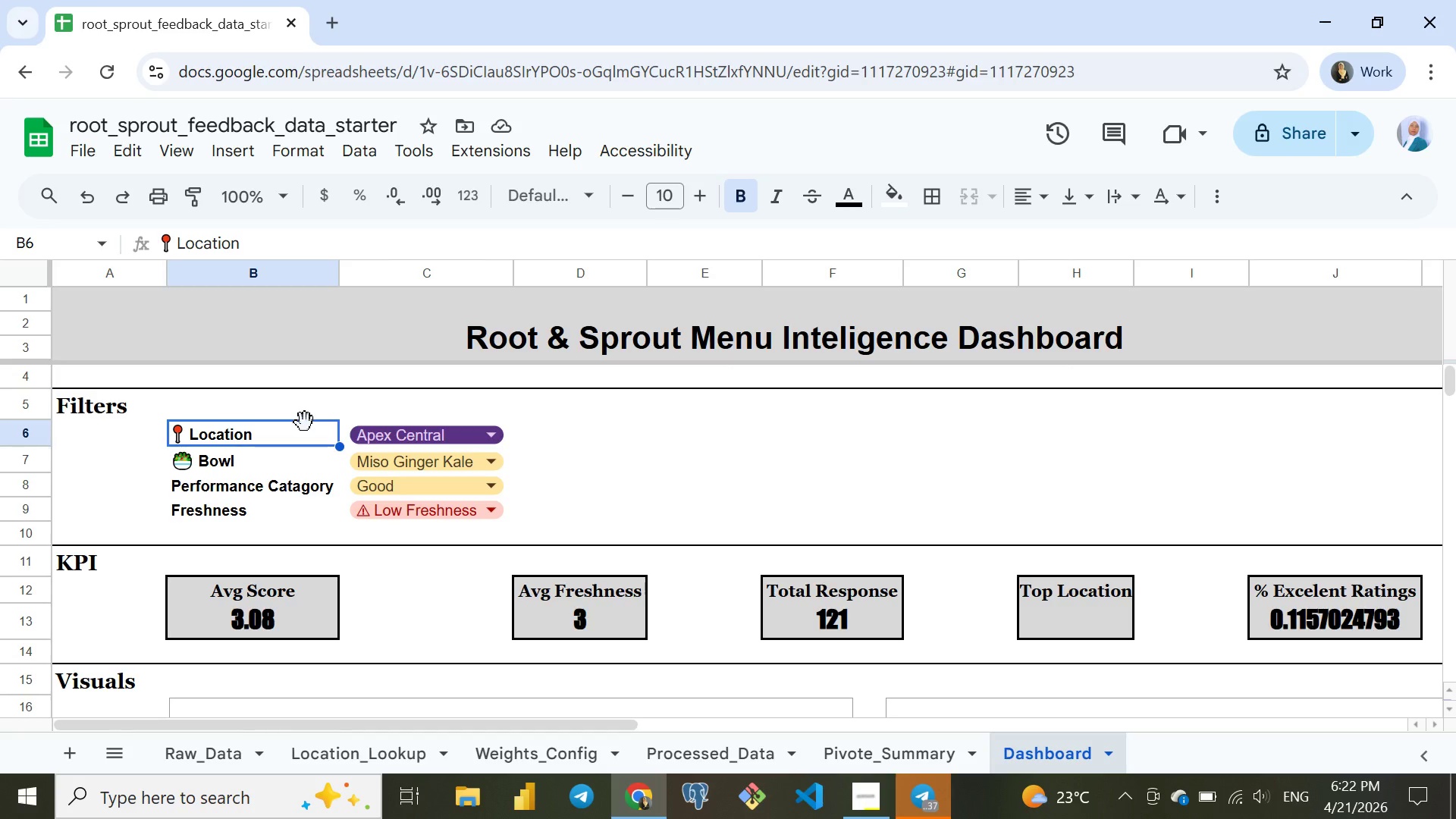 
key(Shift+ArrowRight)
 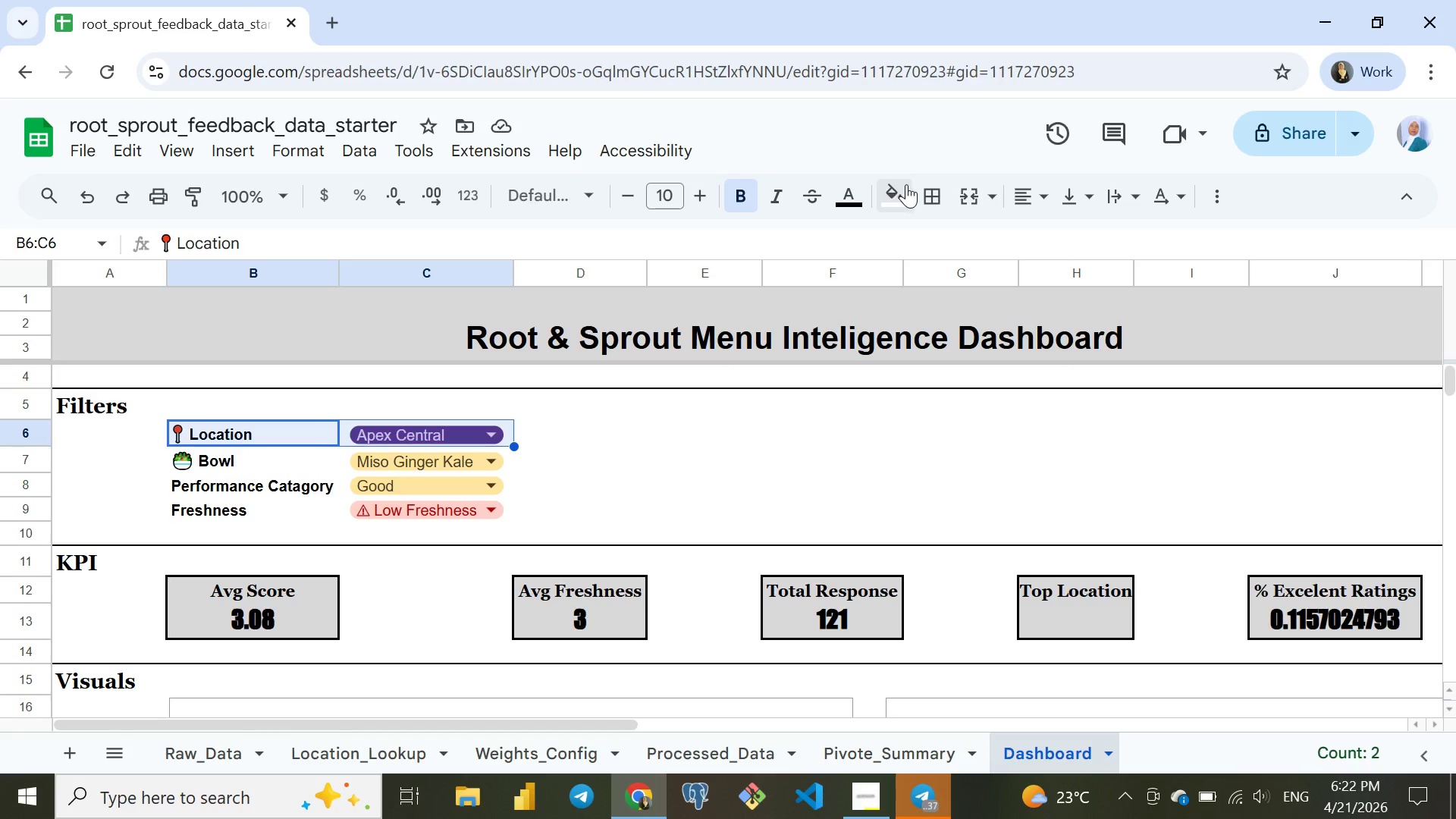 
left_click([930, 191])
 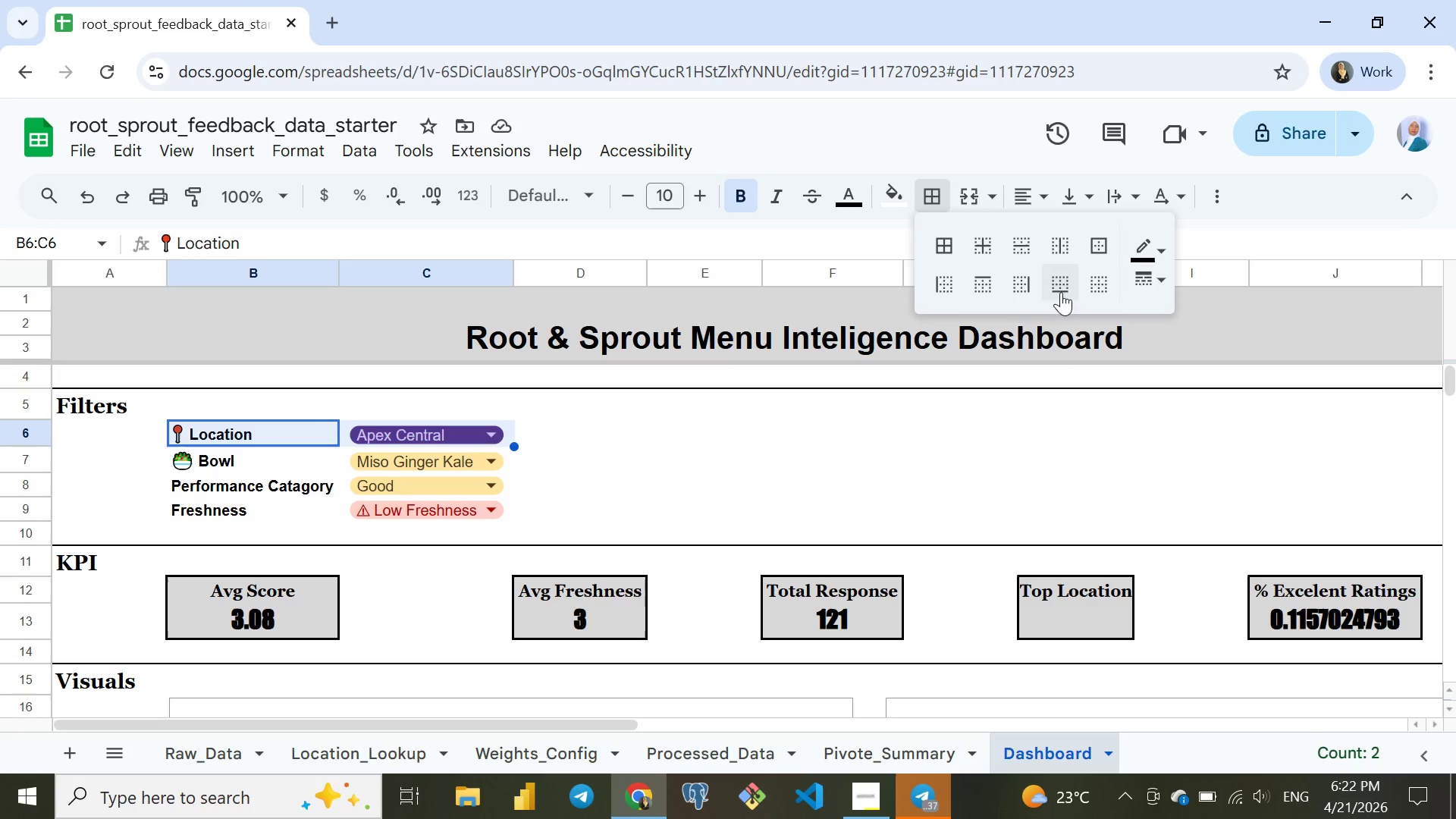 
left_click([1059, 293])
 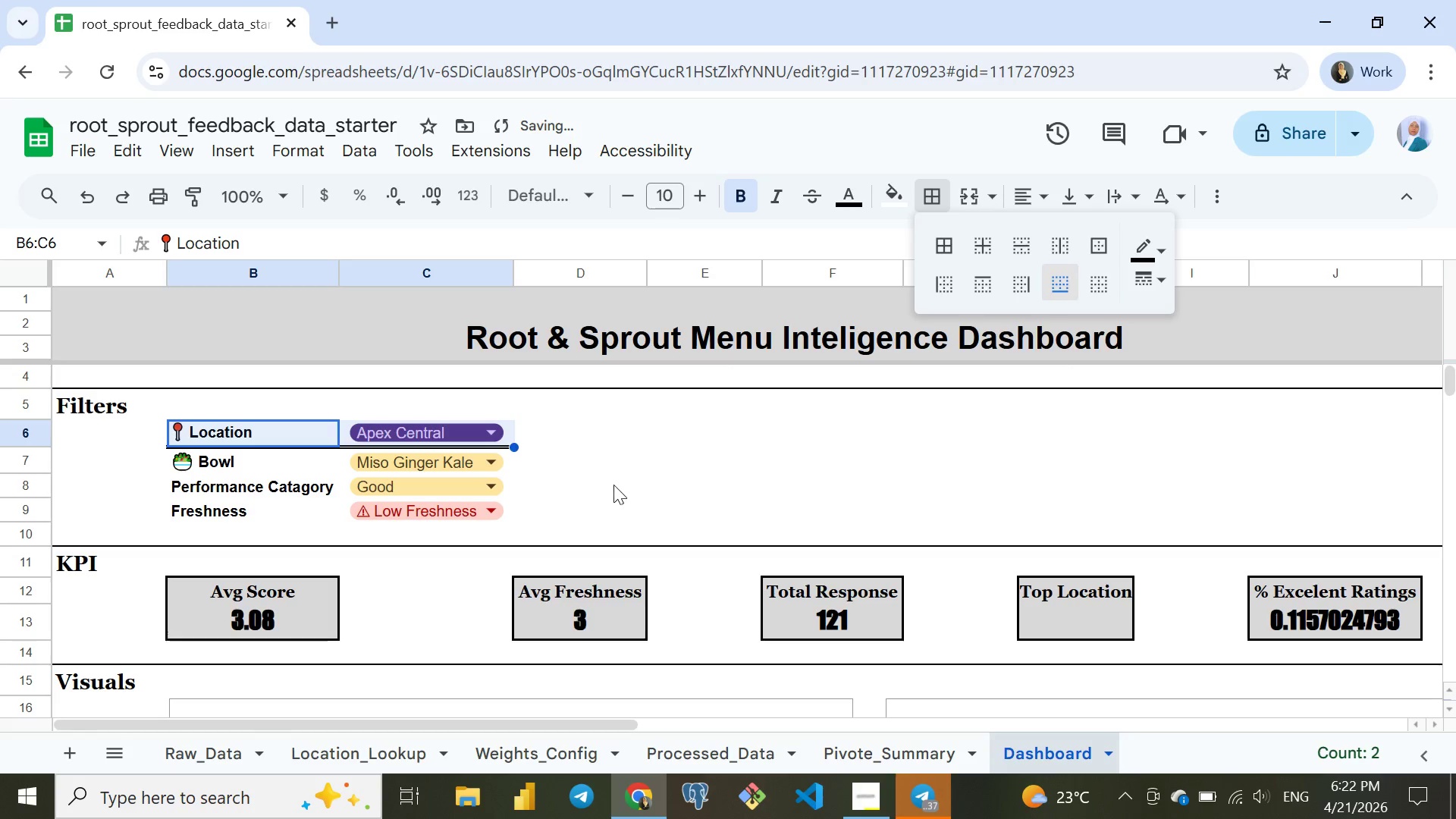 
left_click([610, 484])
 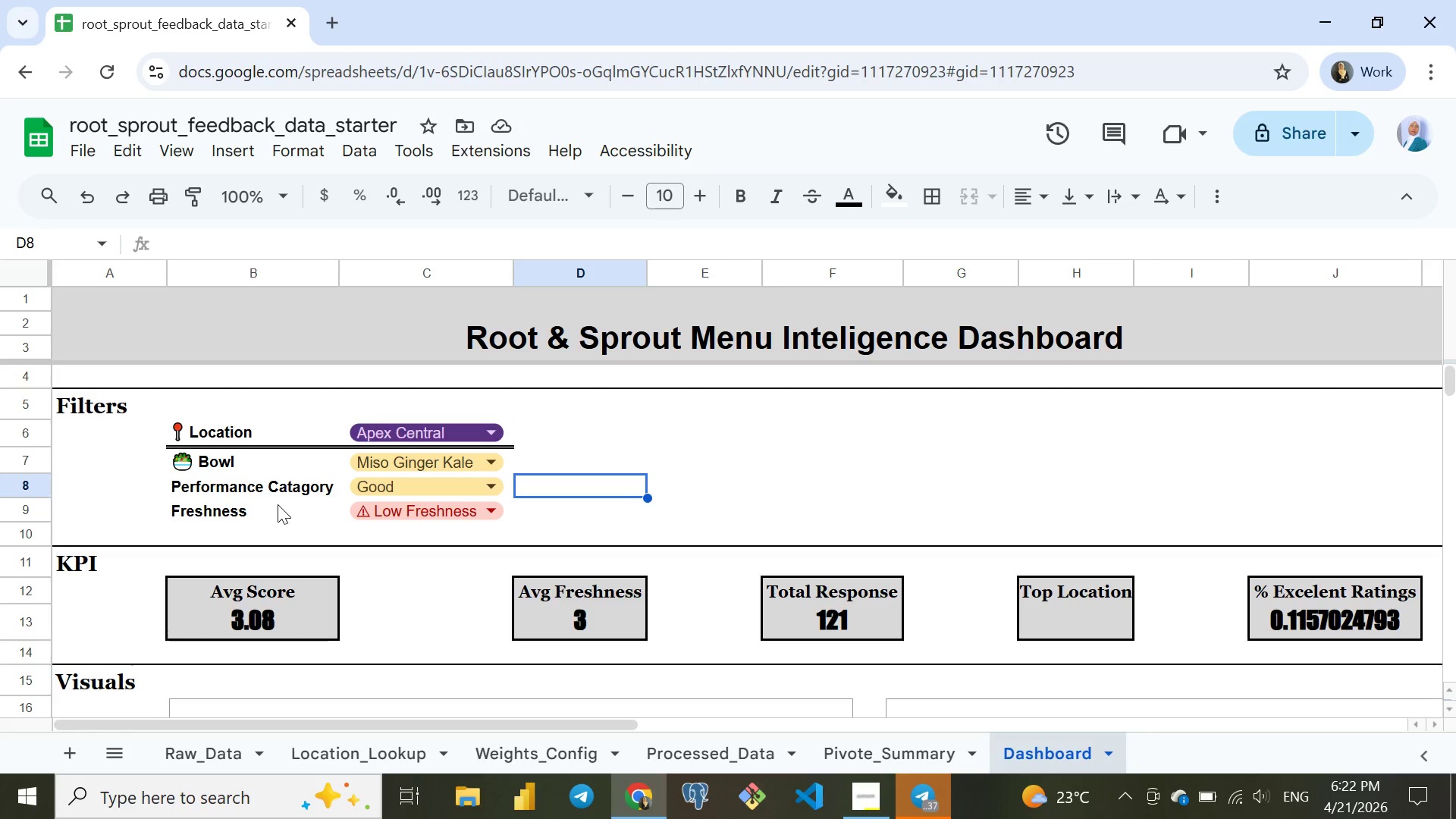 
wait(5.84)
 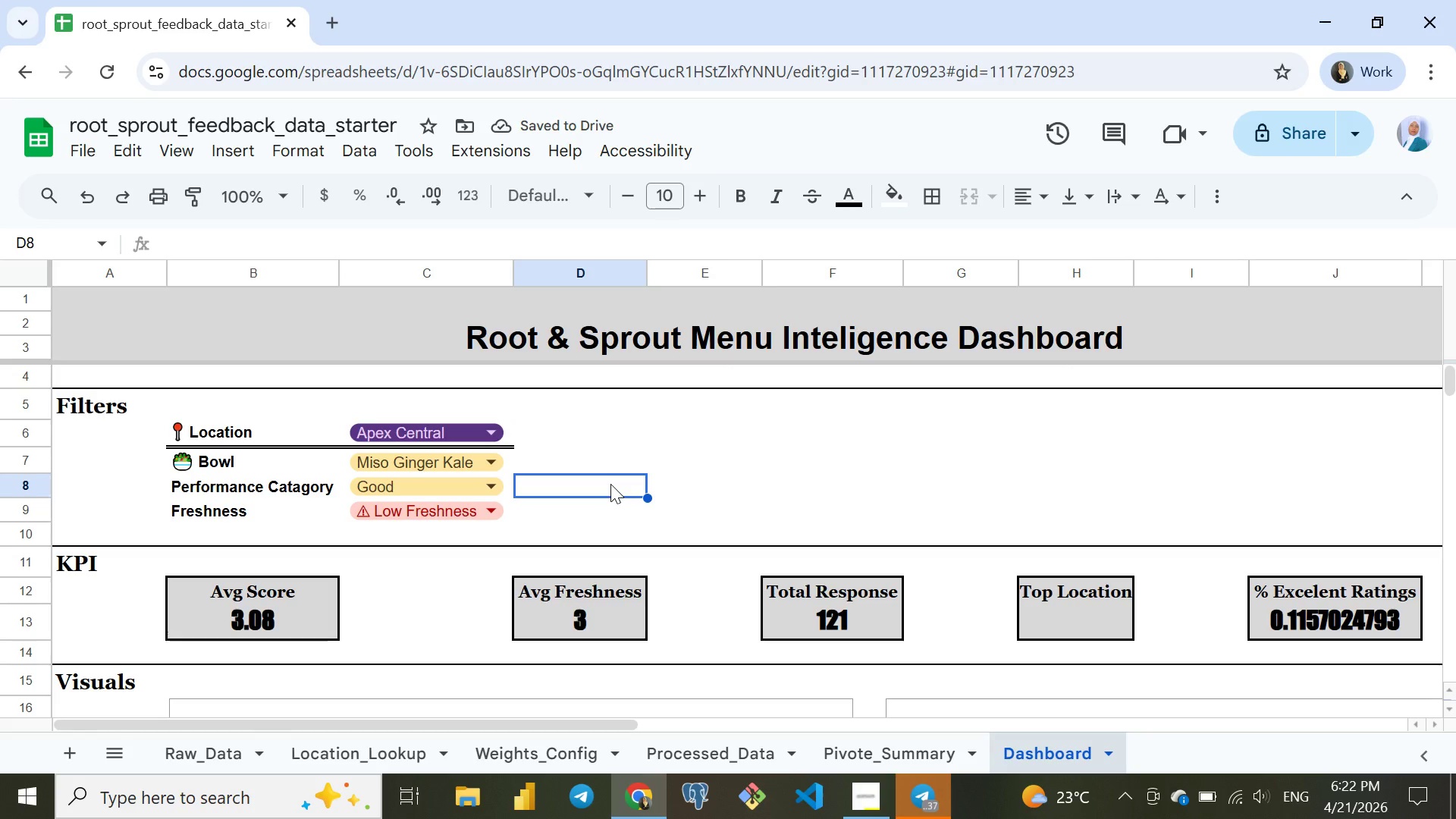 
left_click([236, 457])
 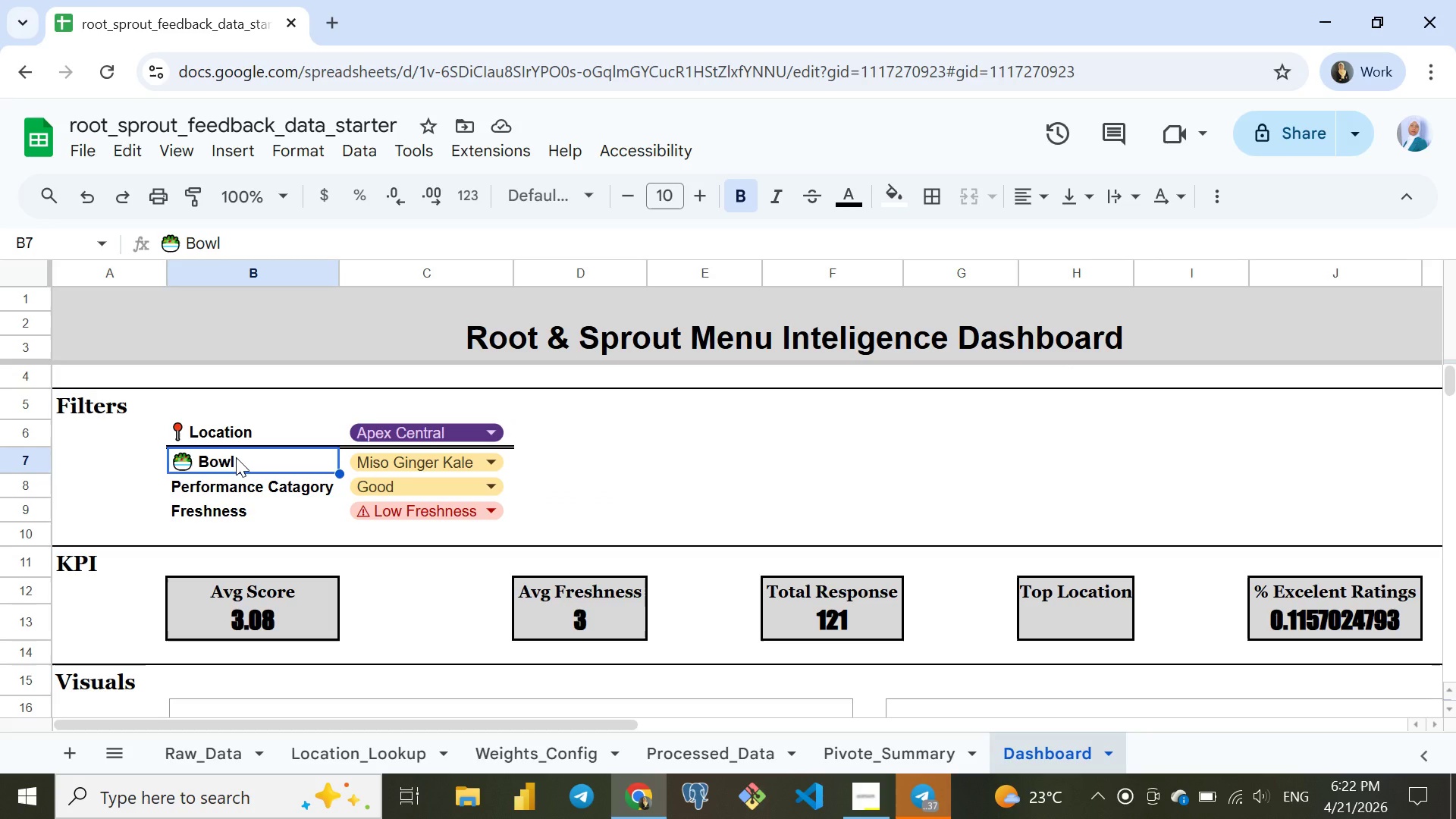 
key(Shift+ArrowRight)
 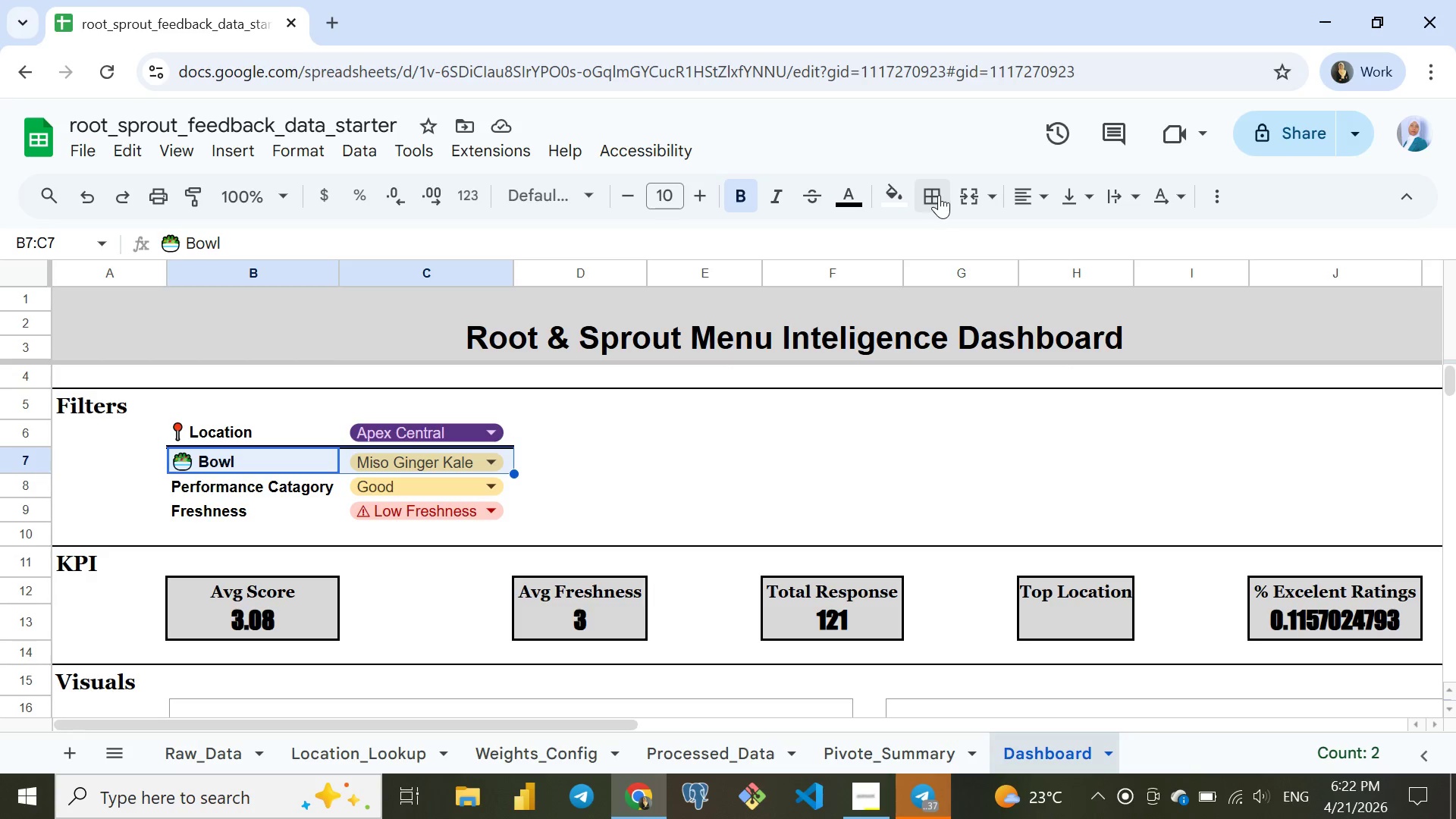 
left_click([937, 193])
 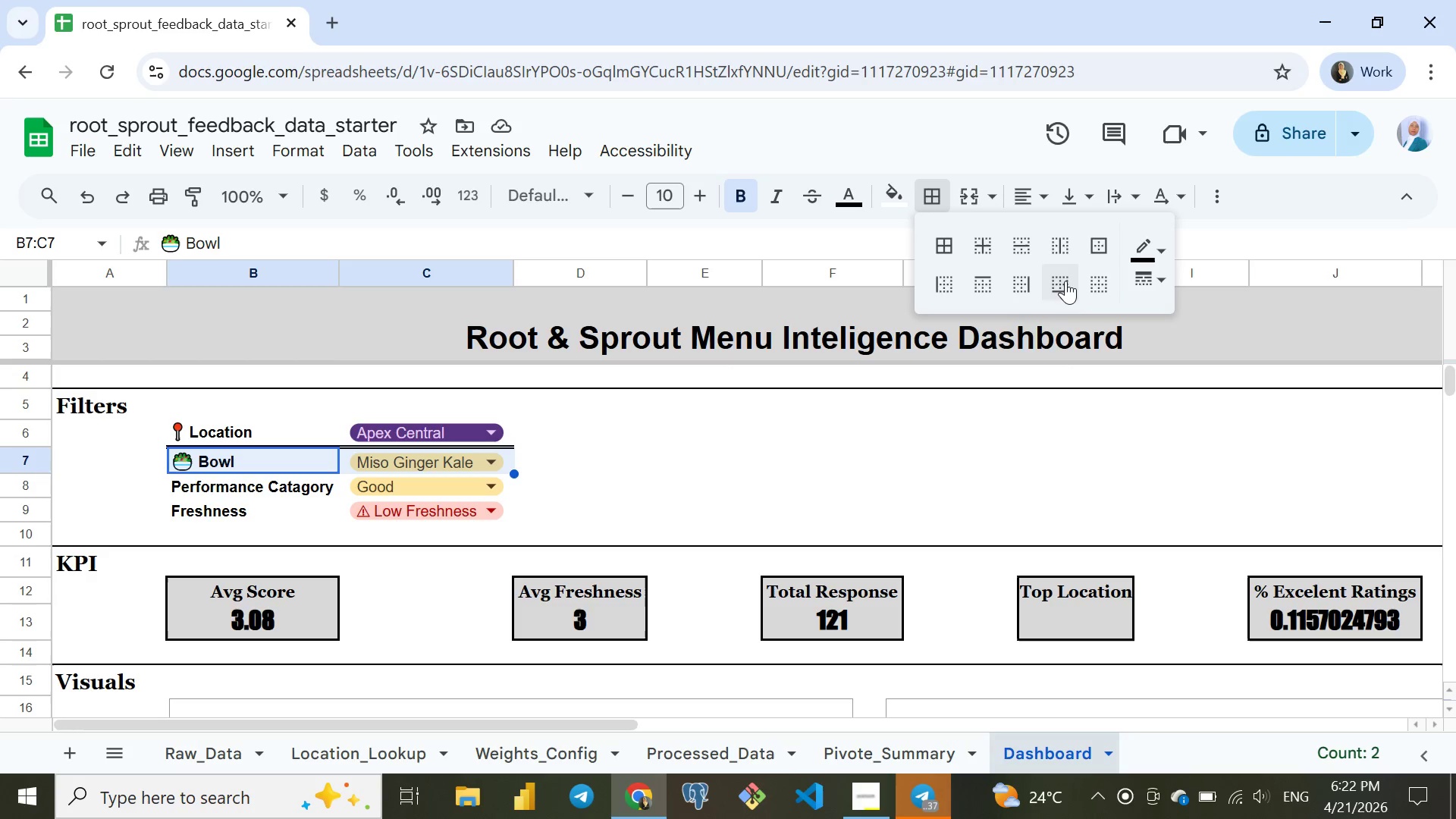 
left_click([1065, 280])
 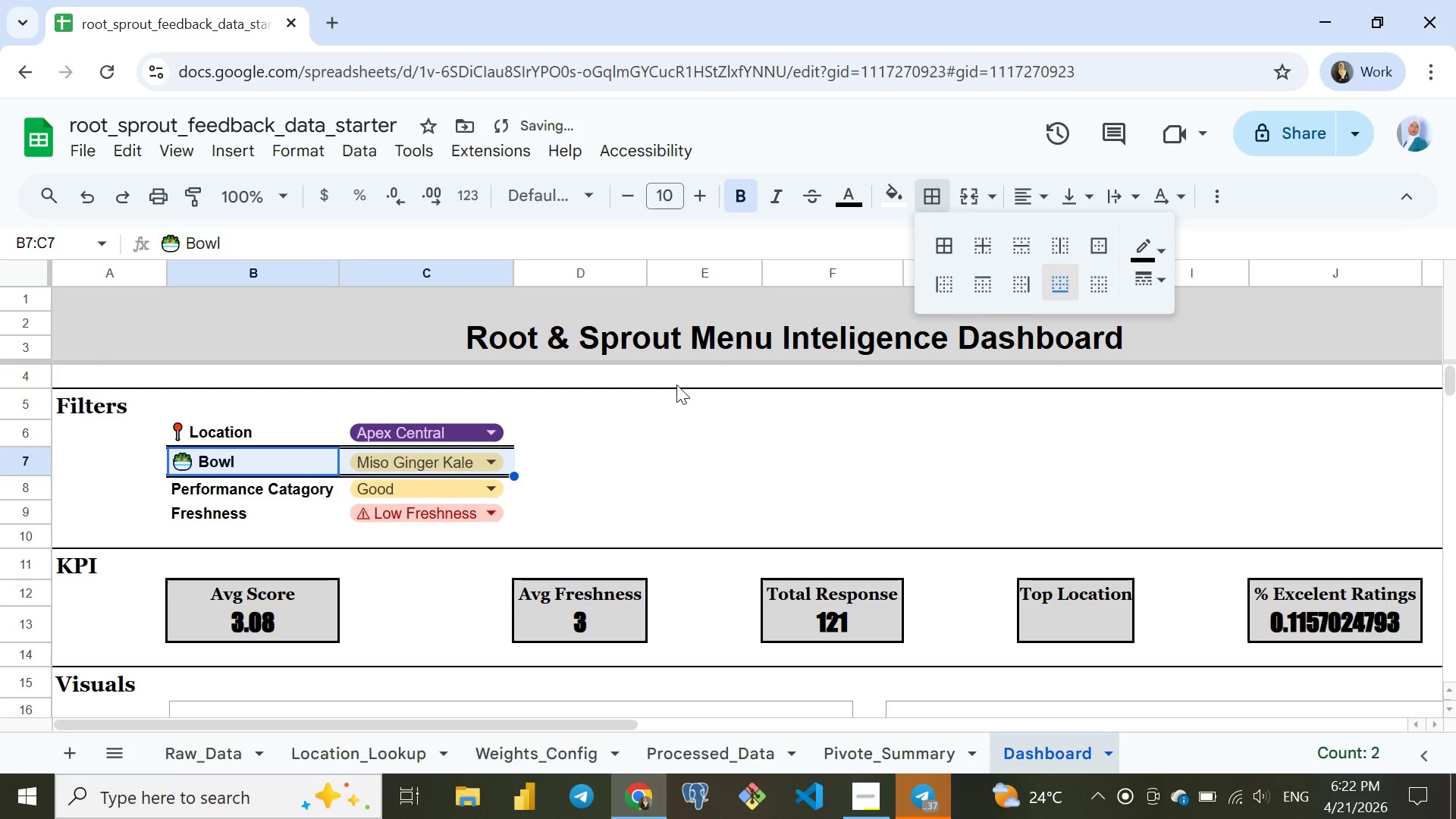 
left_click([676, 384])
 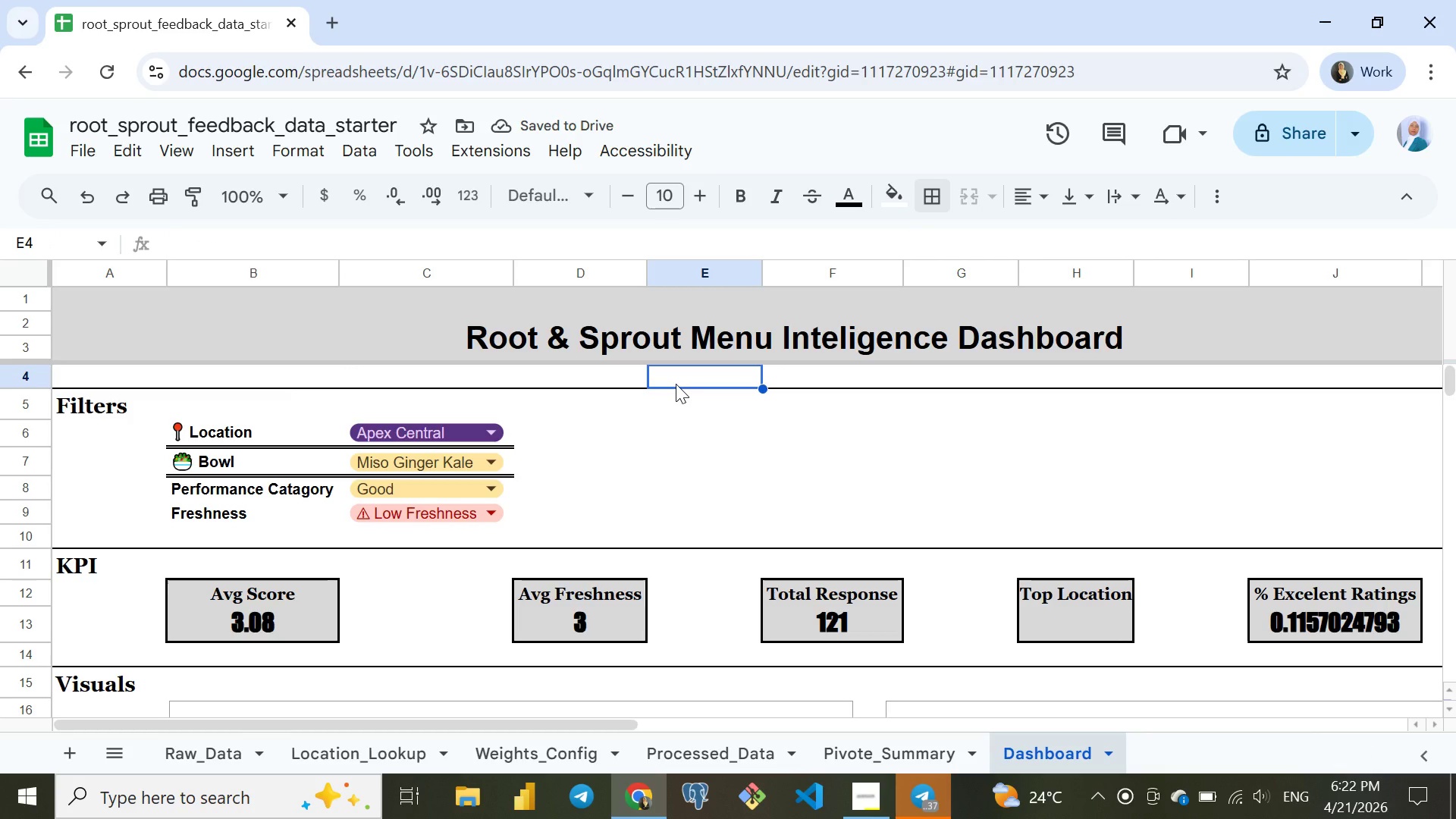 
key(Control+Z)
 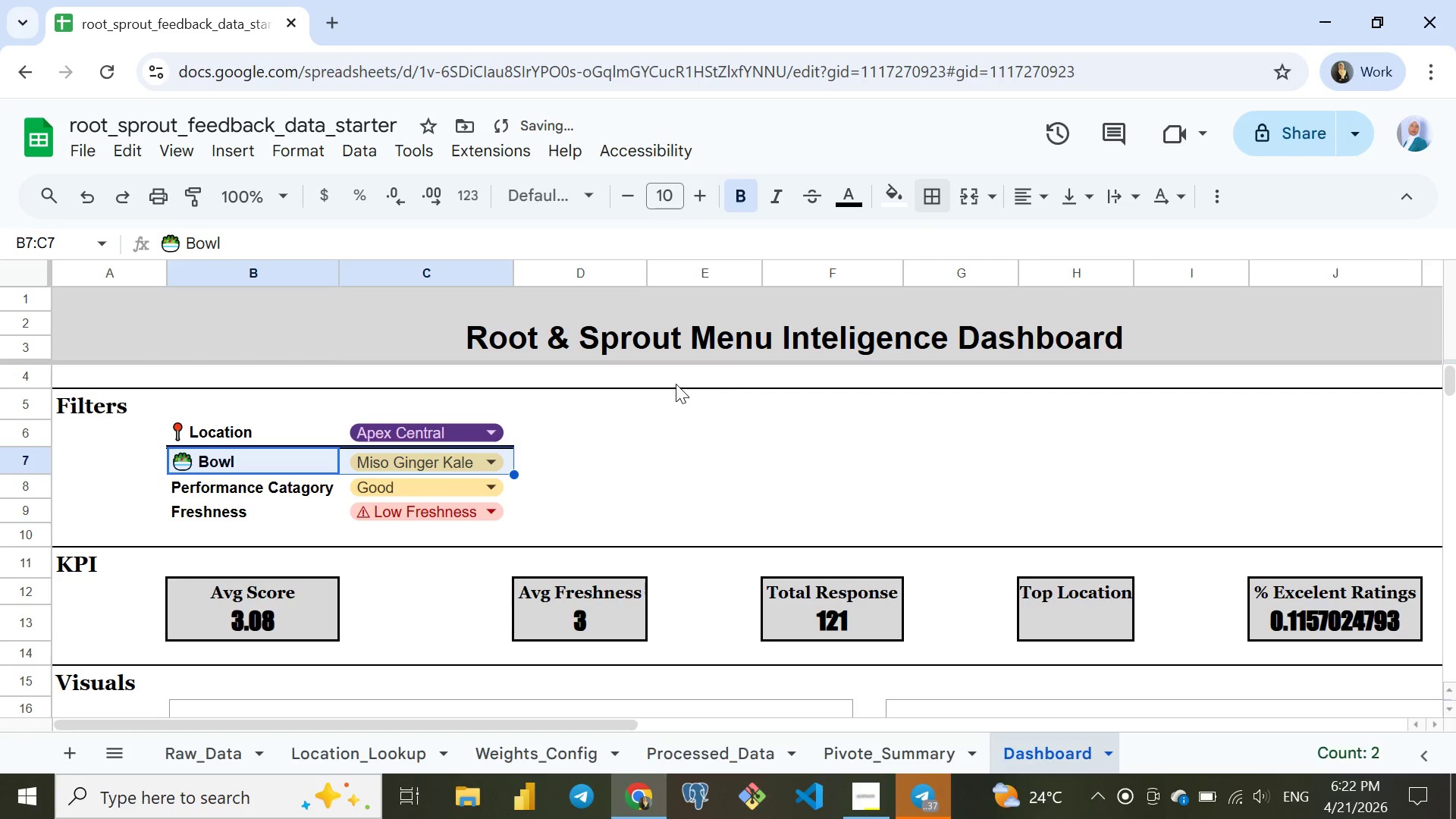 
key(Control+Z)
 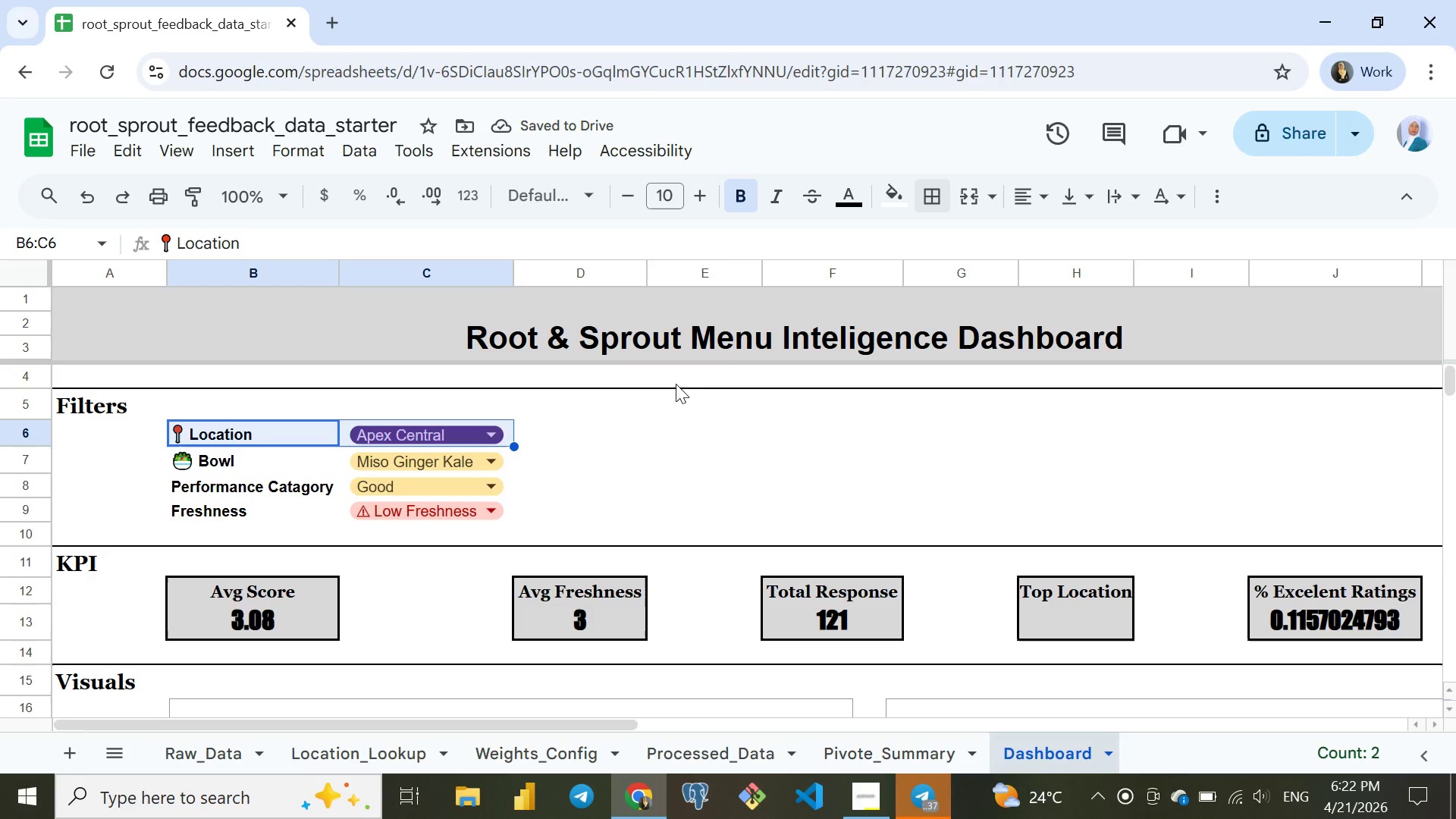 
wait(6.05)
 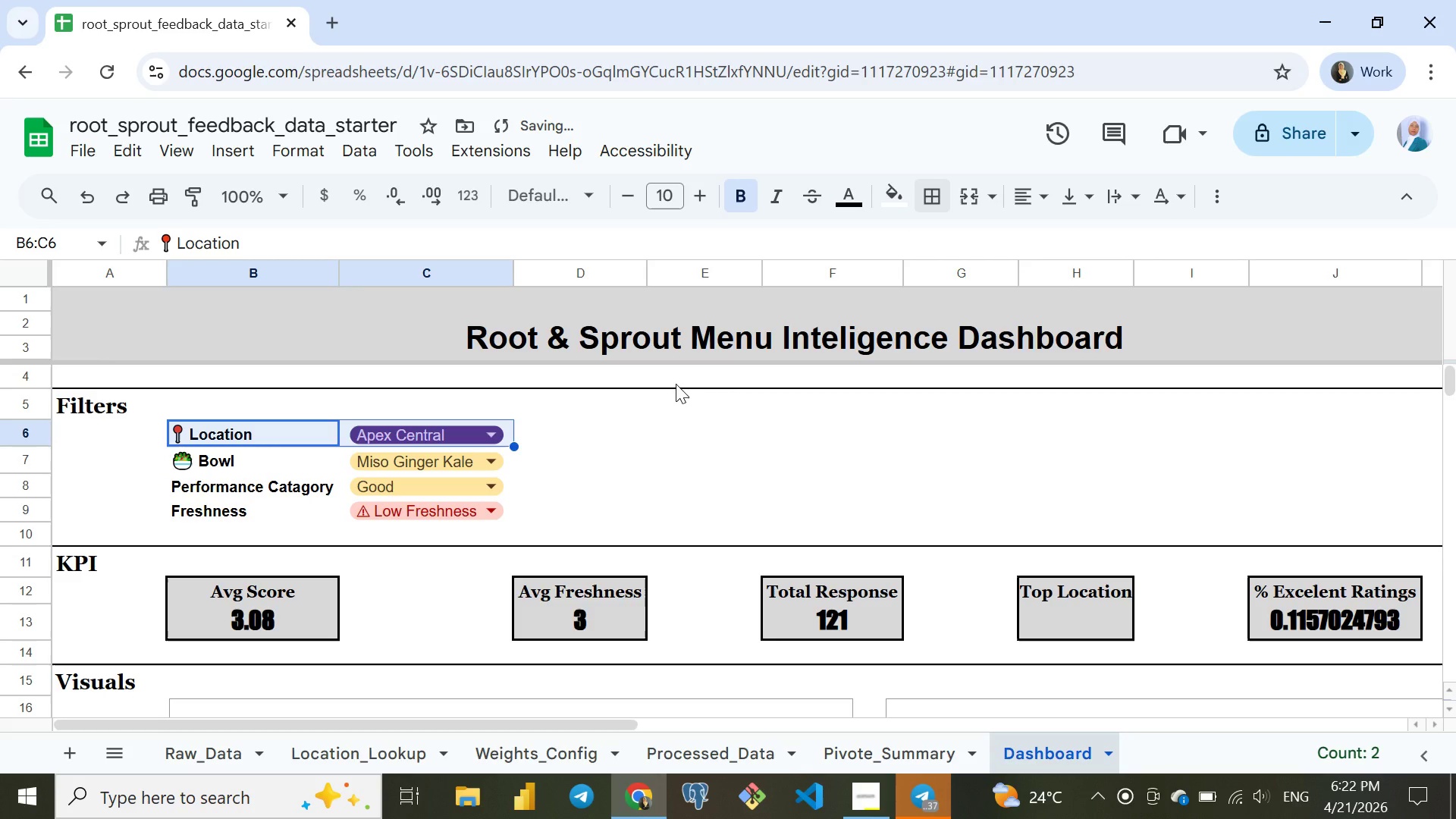 
left_click([673, 449])
 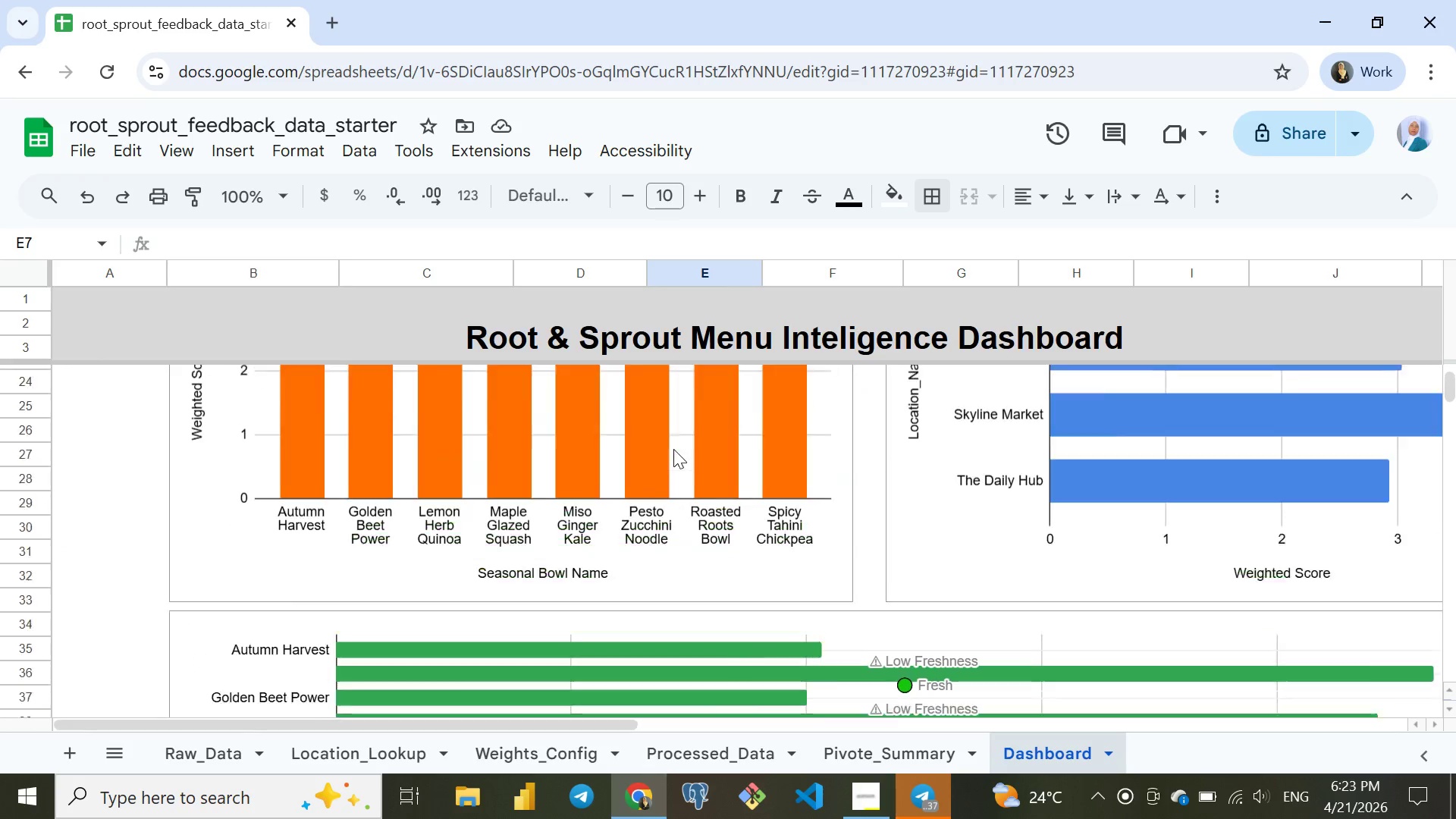 
wait(7.47)
 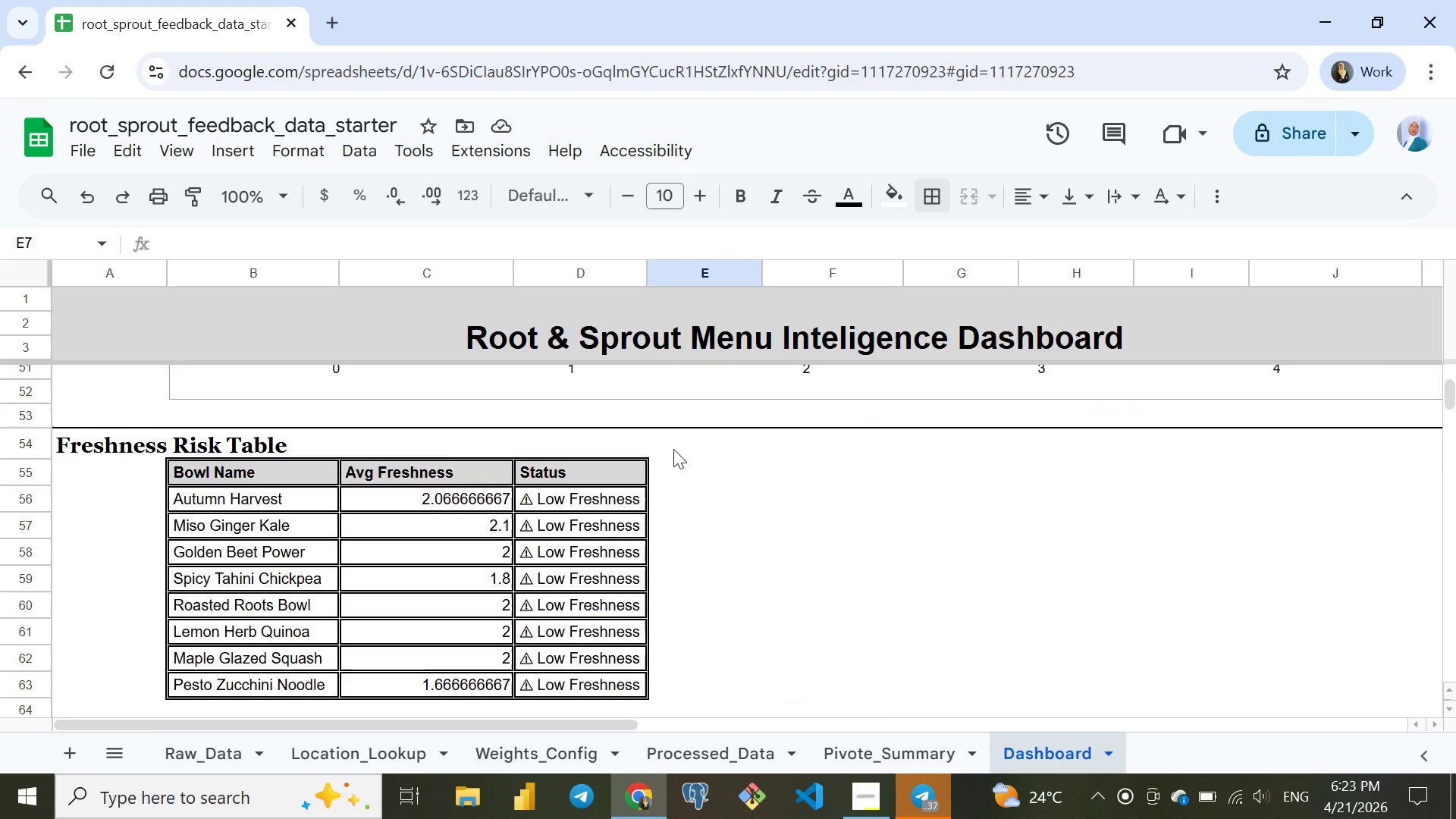 
left_click([539, 416])
 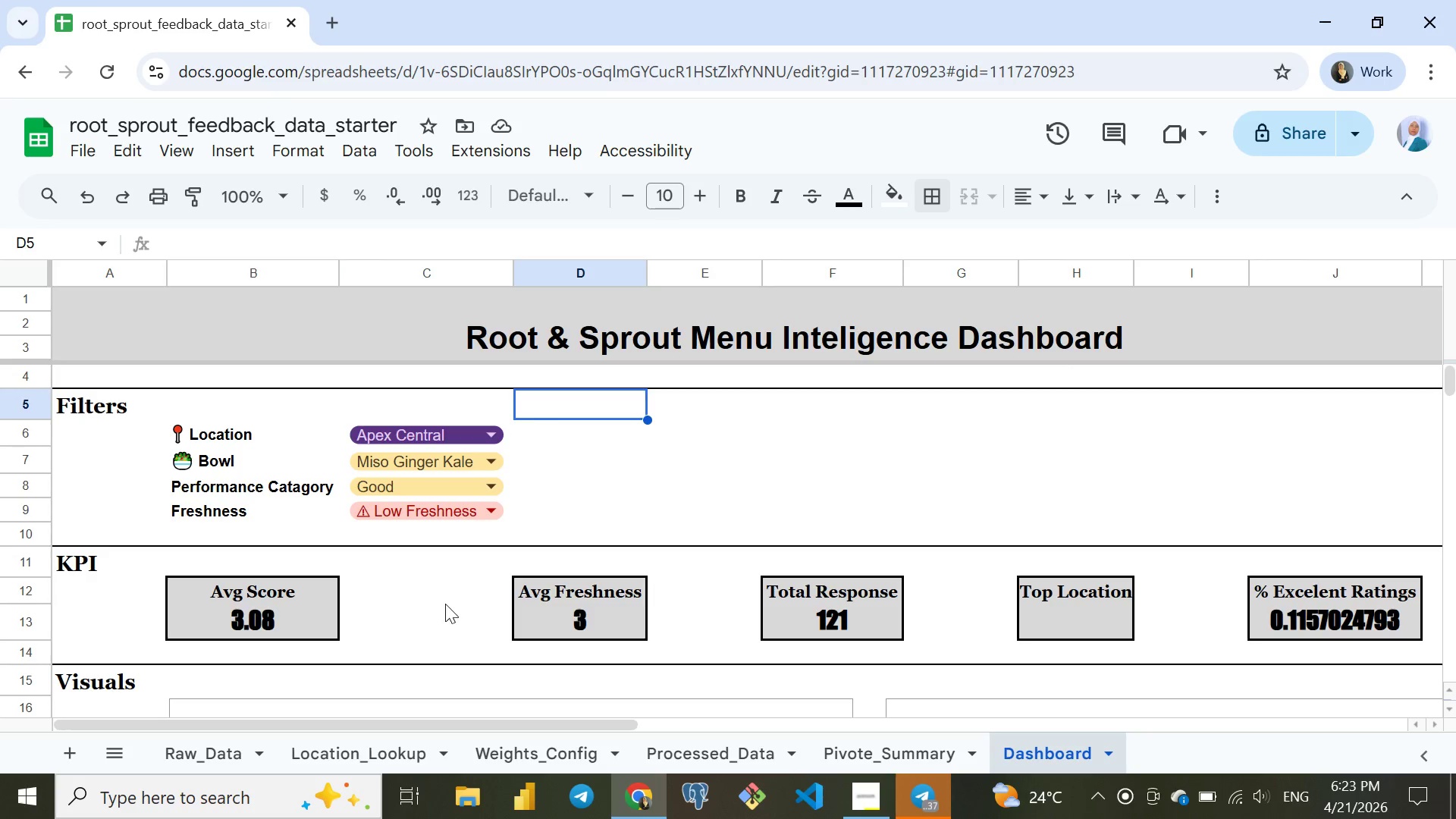 
left_click([445, 604])
 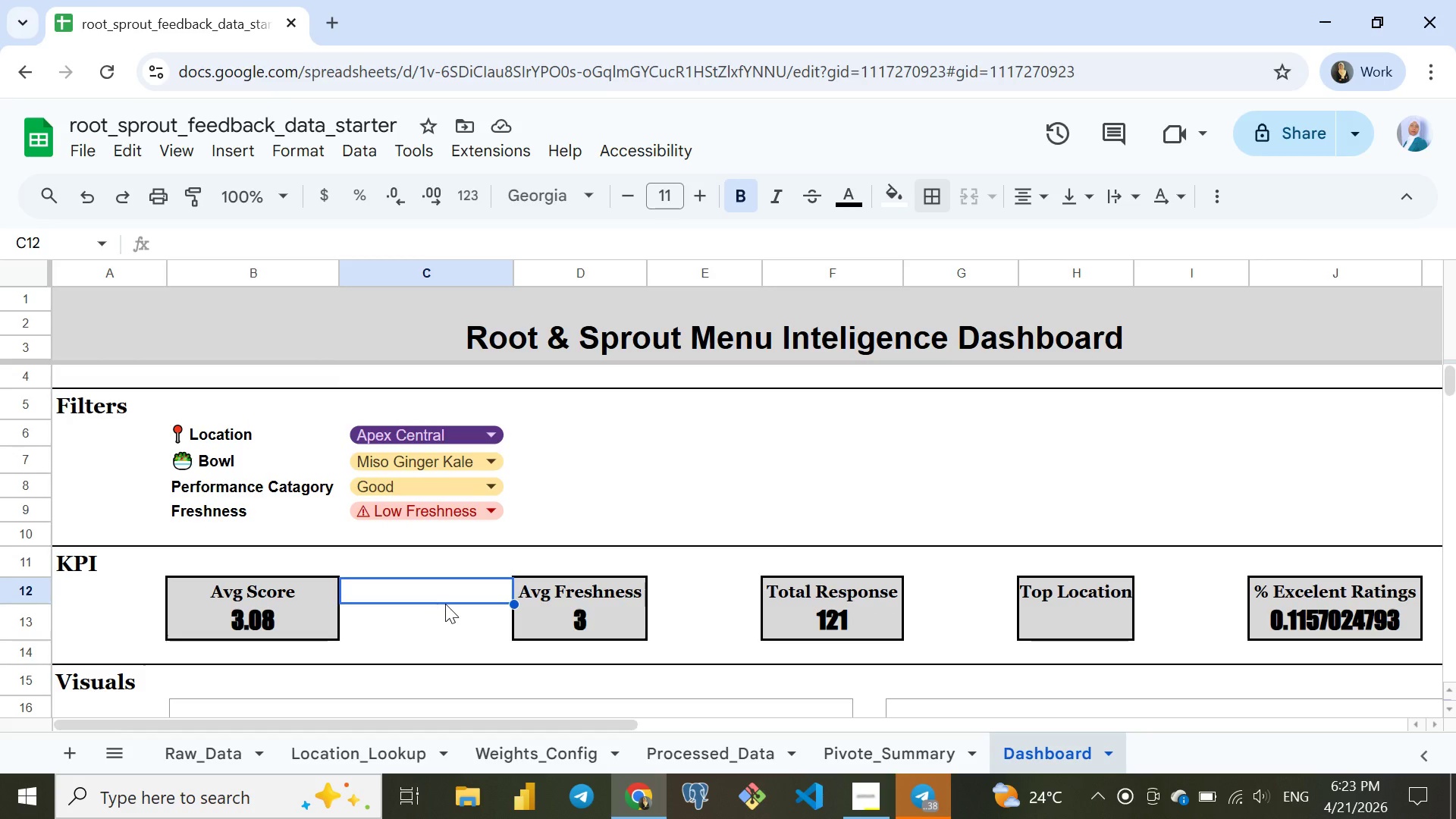 
wait(9.97)
 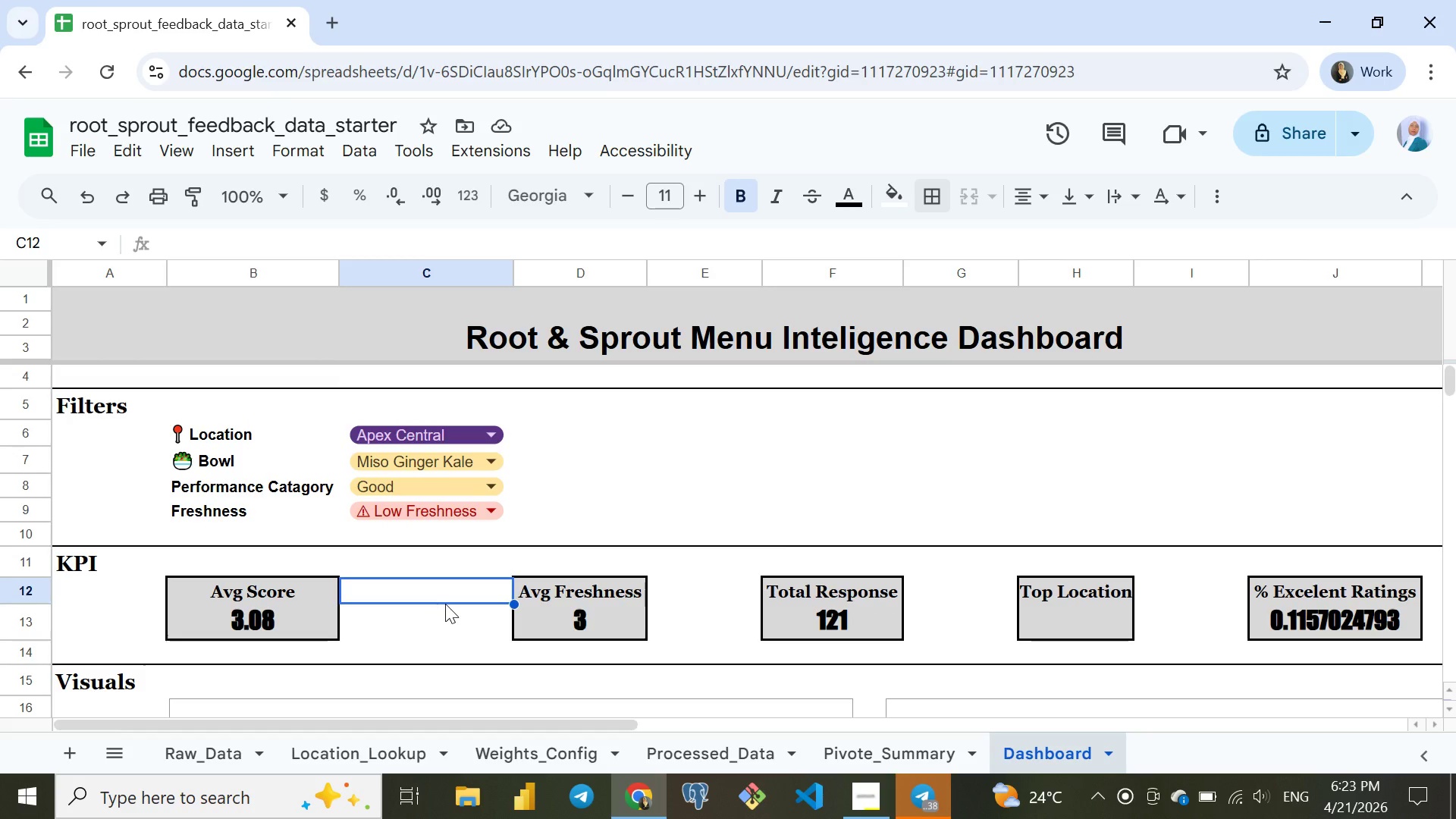 
left_click([554, 763])
 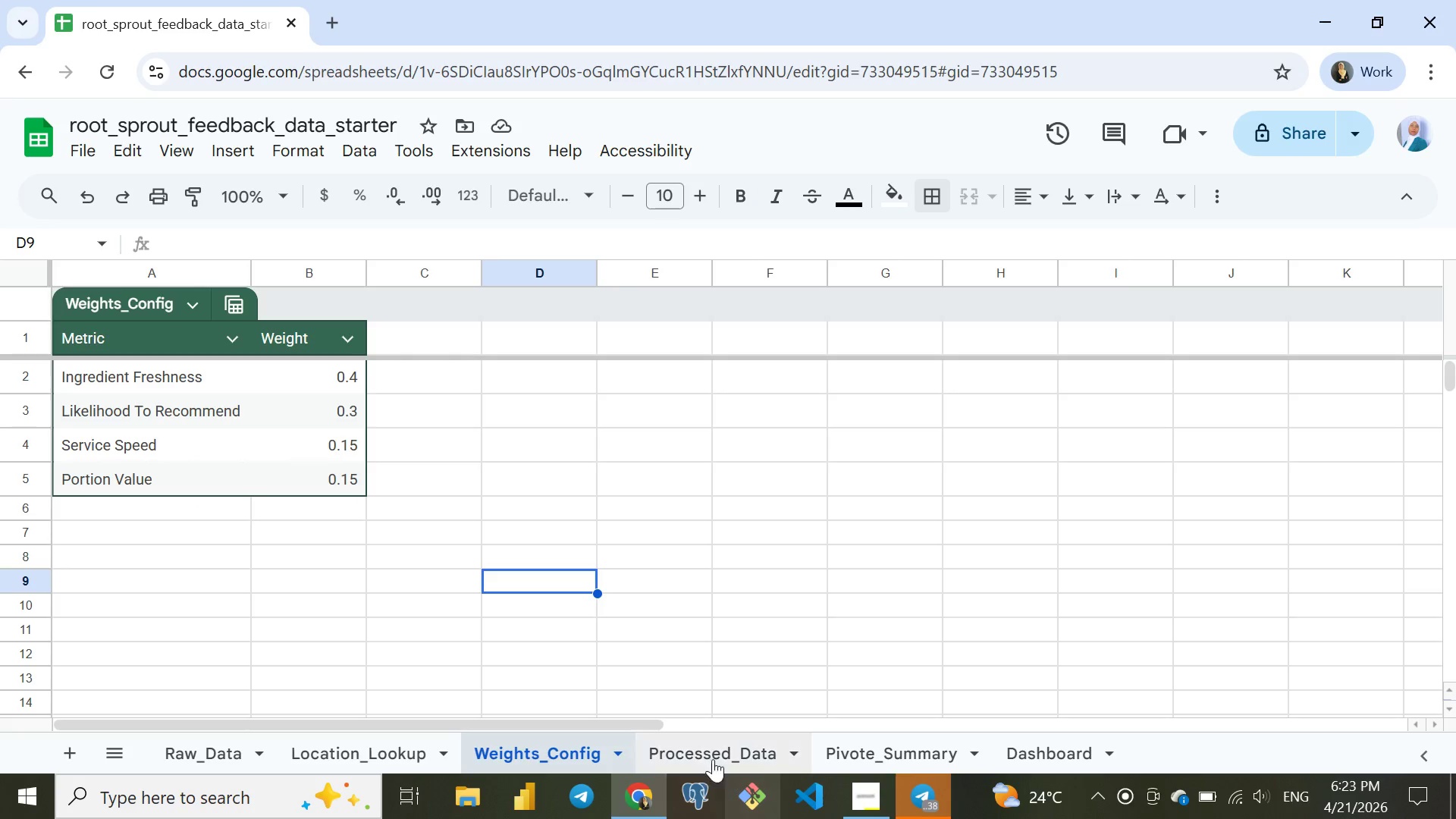 
left_click([704, 753])
 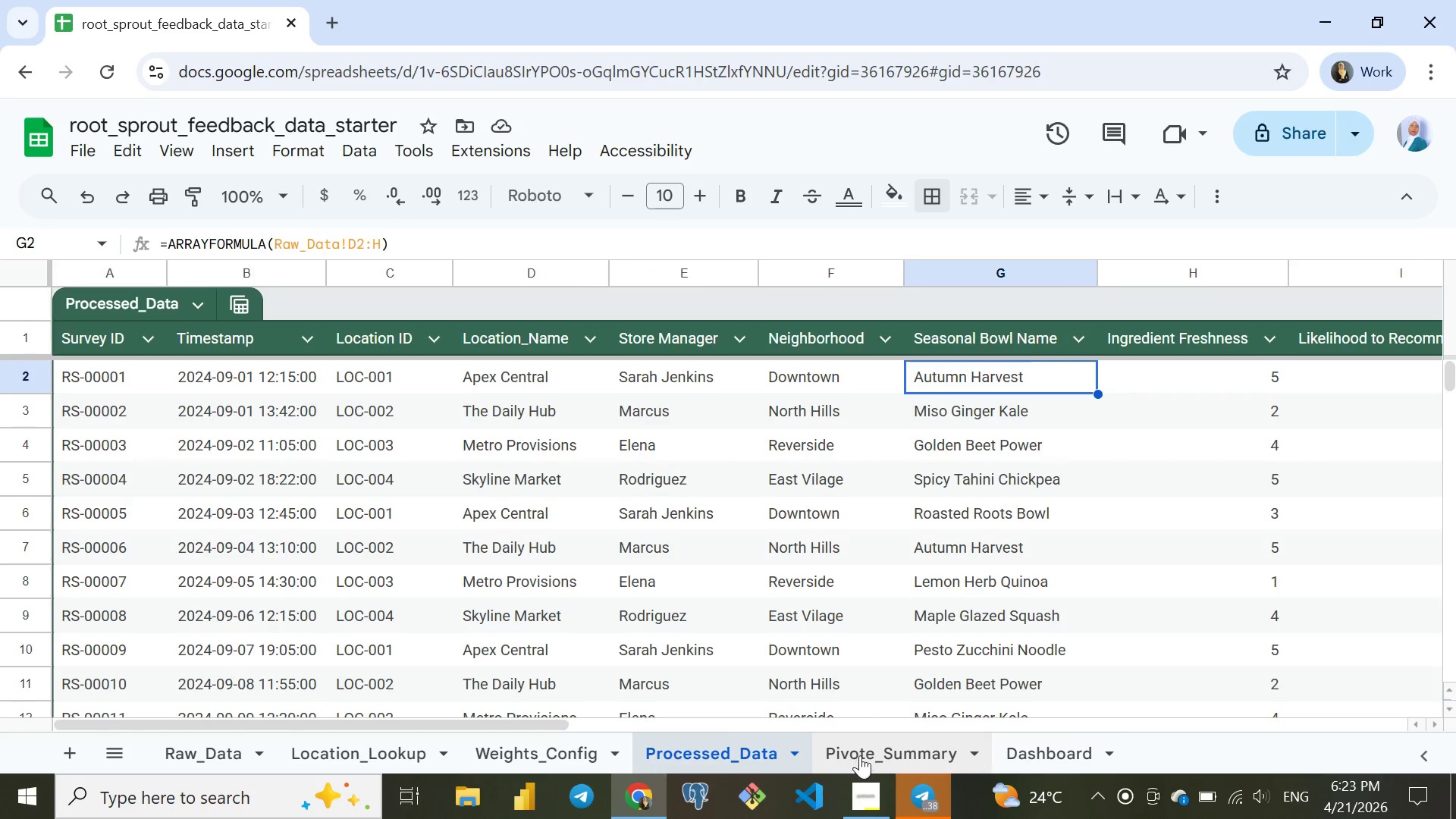 
left_click([862, 752])
 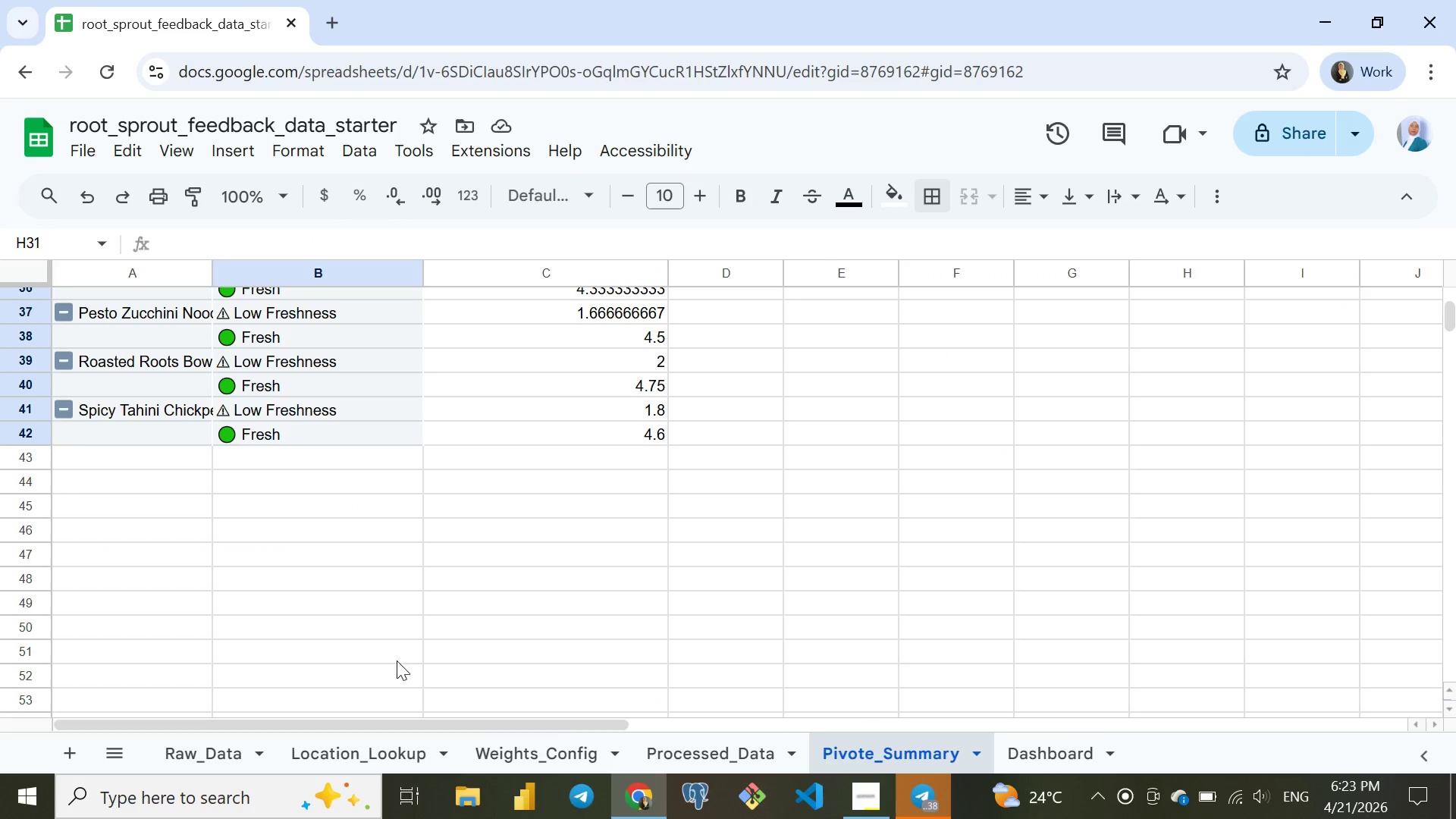 
scroll: coordinate [406, 607], scroll_direction: up, amount: 12.0
 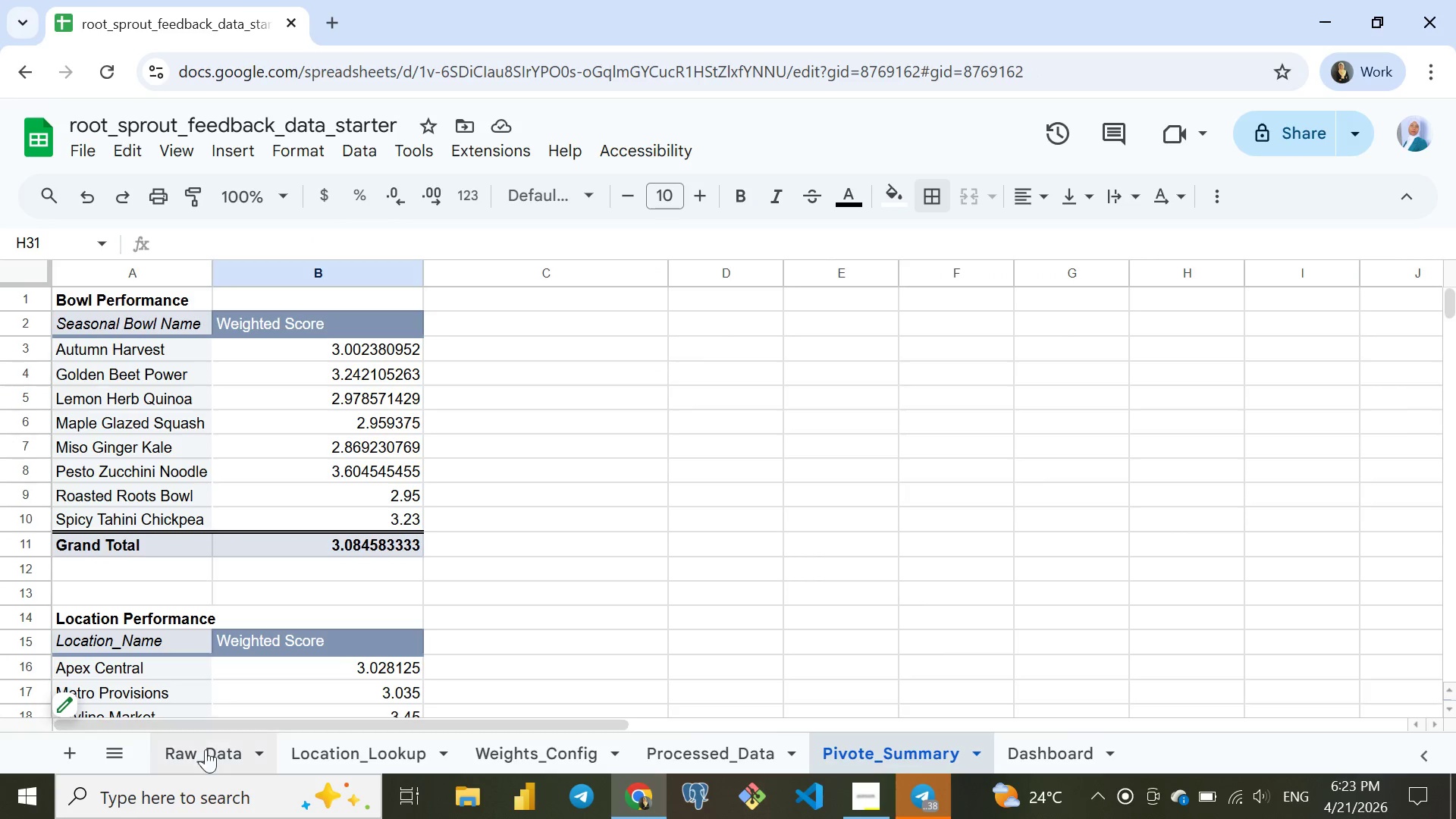 
left_click([203, 758])
 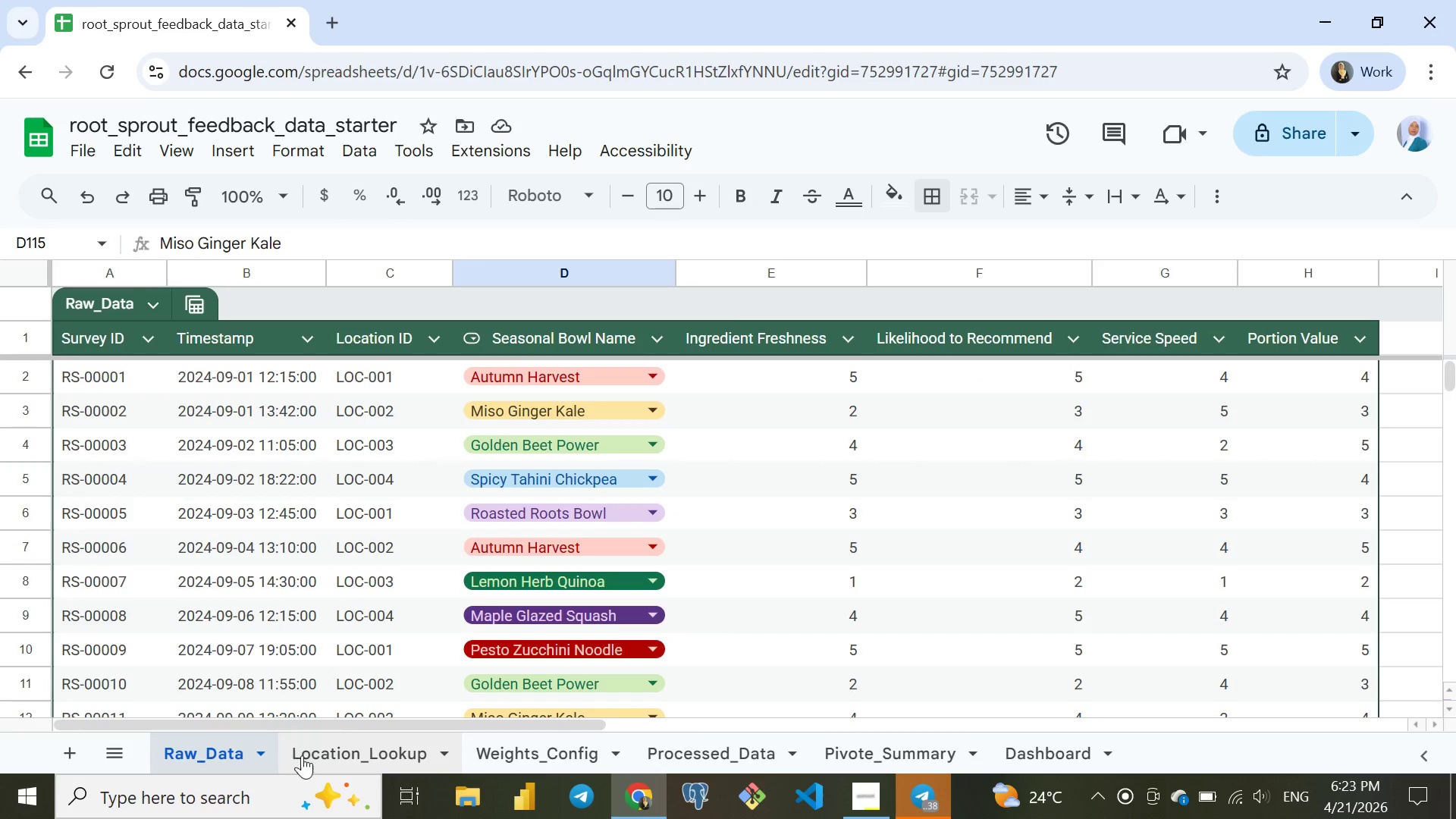 
left_click([333, 763])
 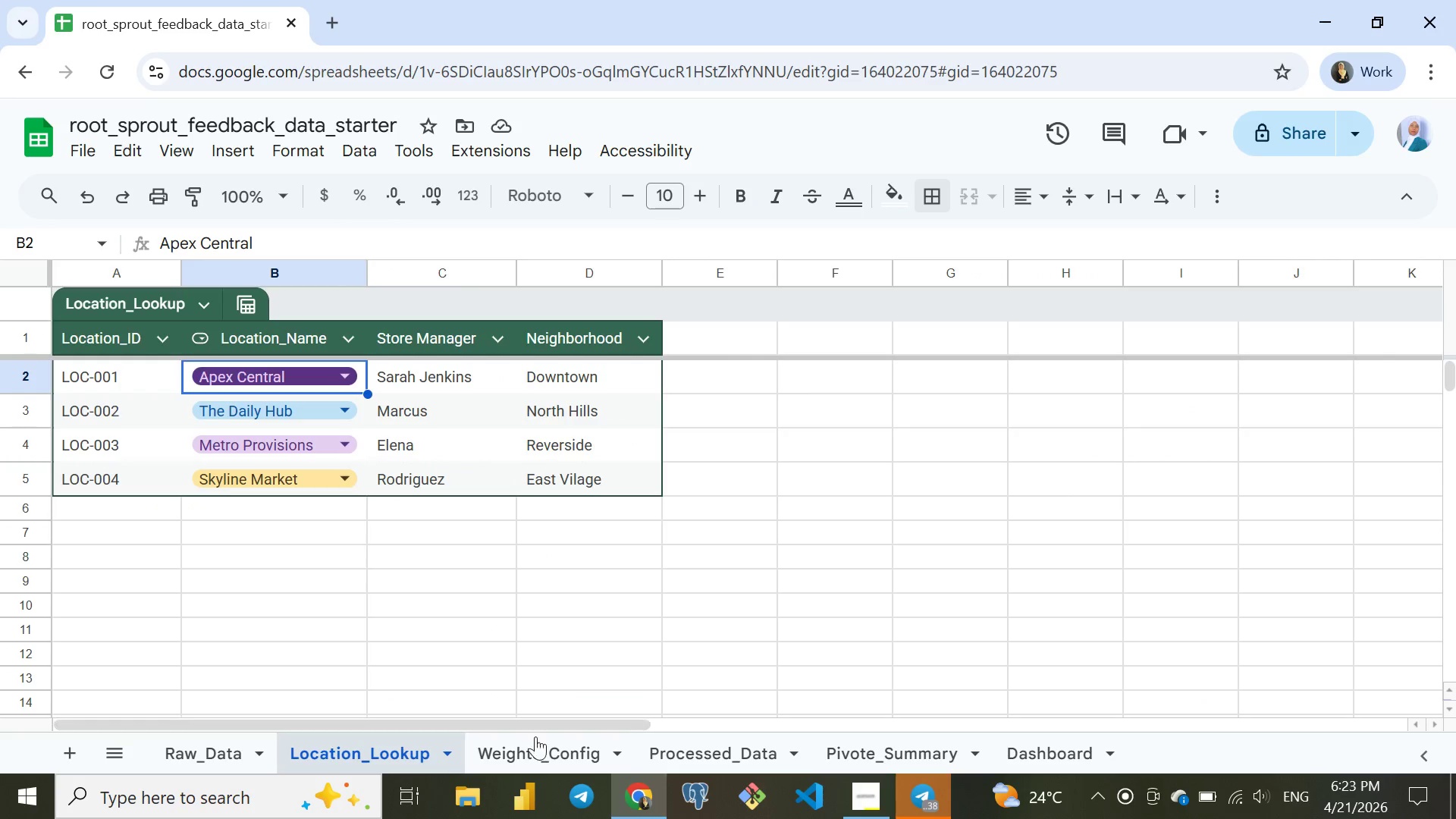 
left_click([538, 751])
 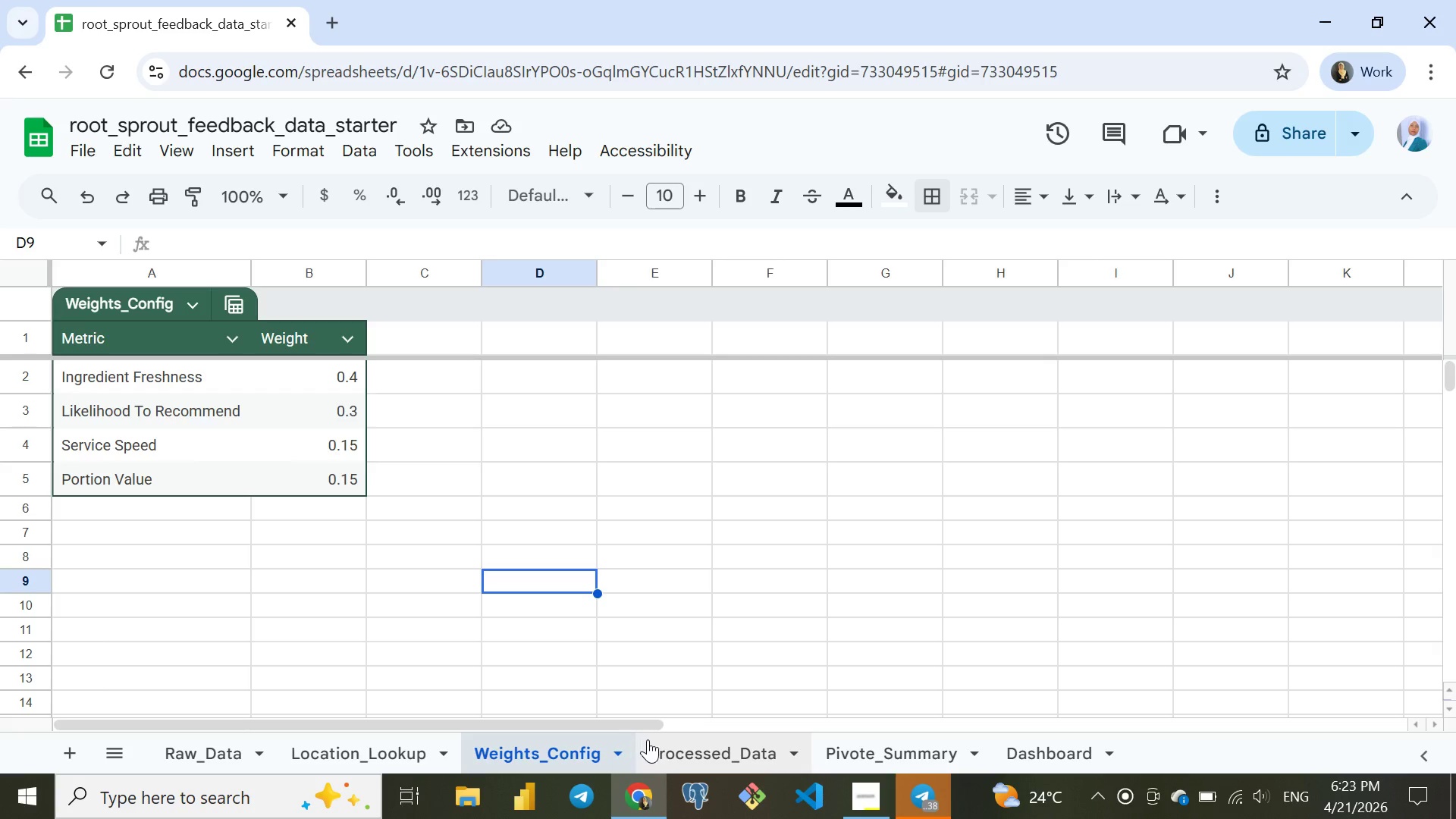 
left_click([682, 752])
 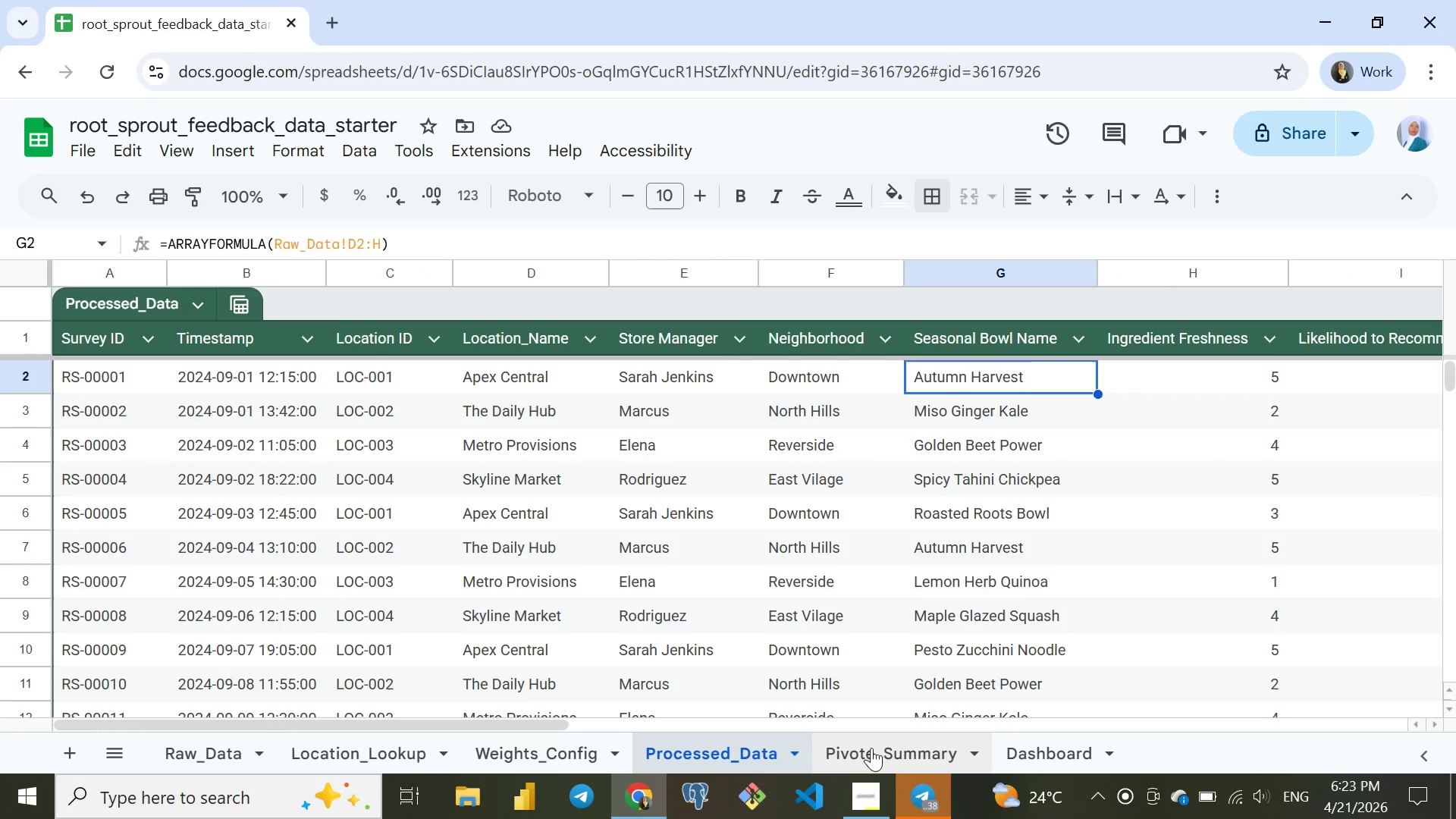 
left_click([877, 750])
 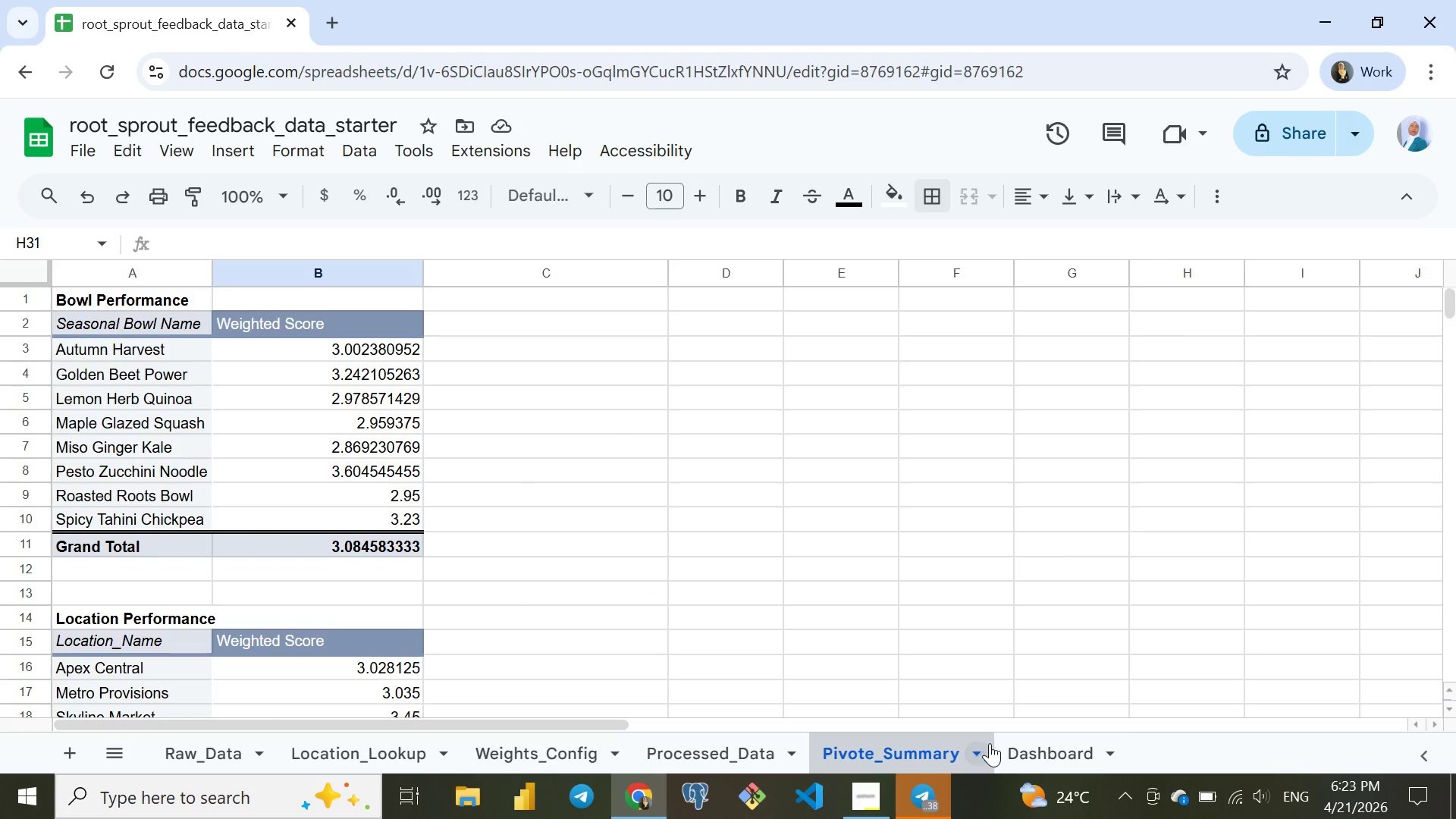 
left_click([1046, 749])
 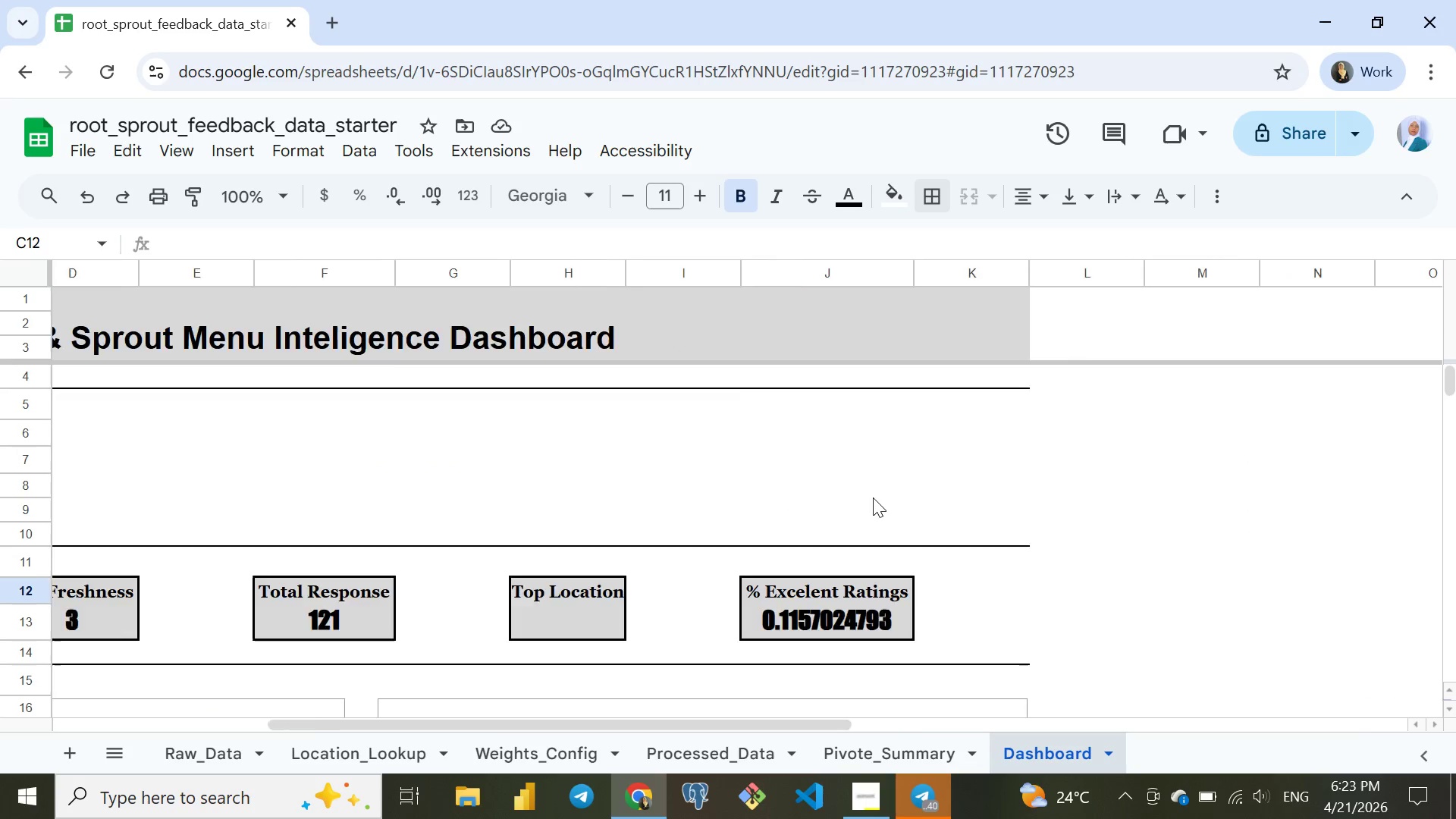 
left_click([829, 332])
 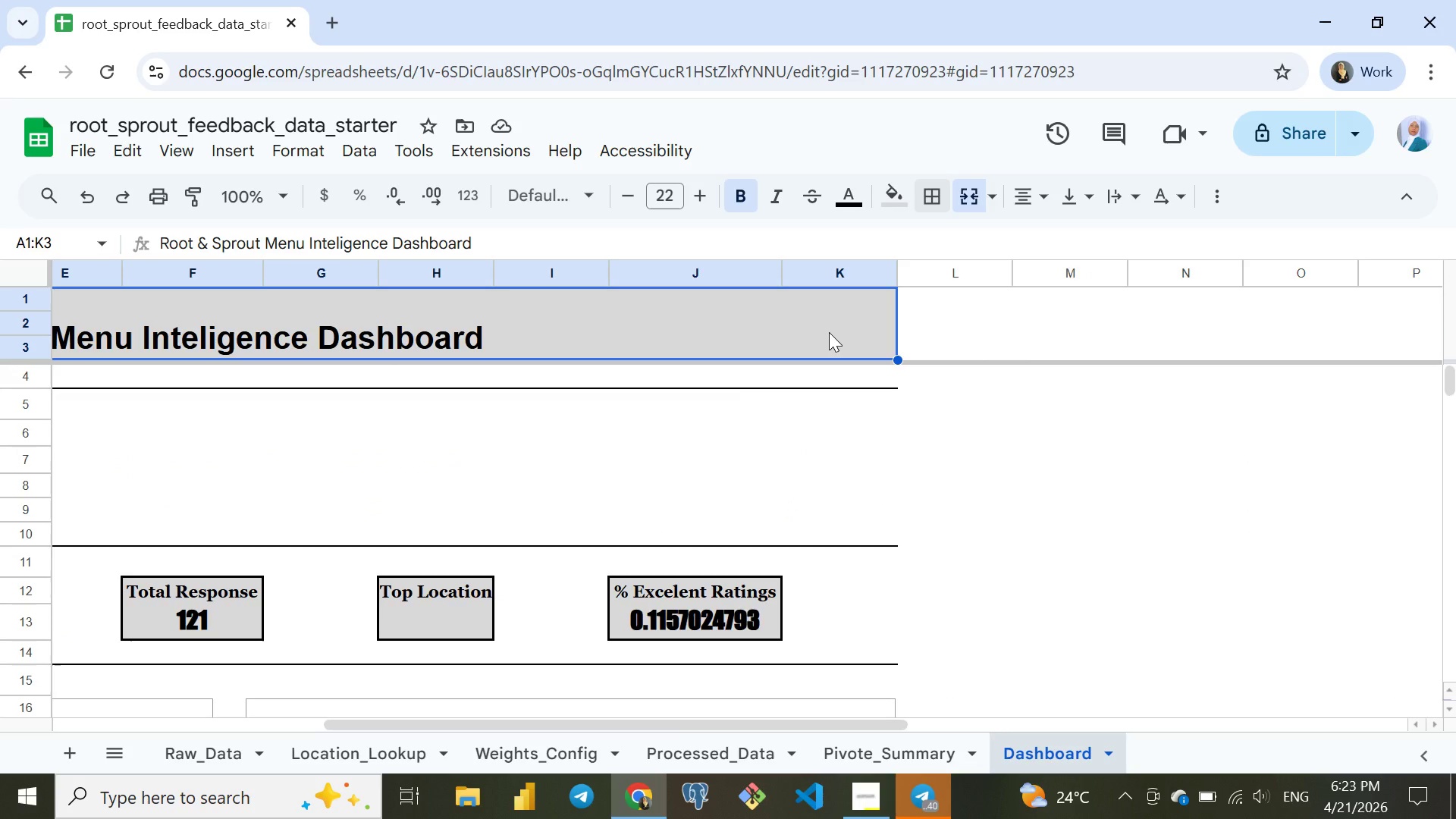 
hold_key(key=ArrowDown, duration=1.25)
 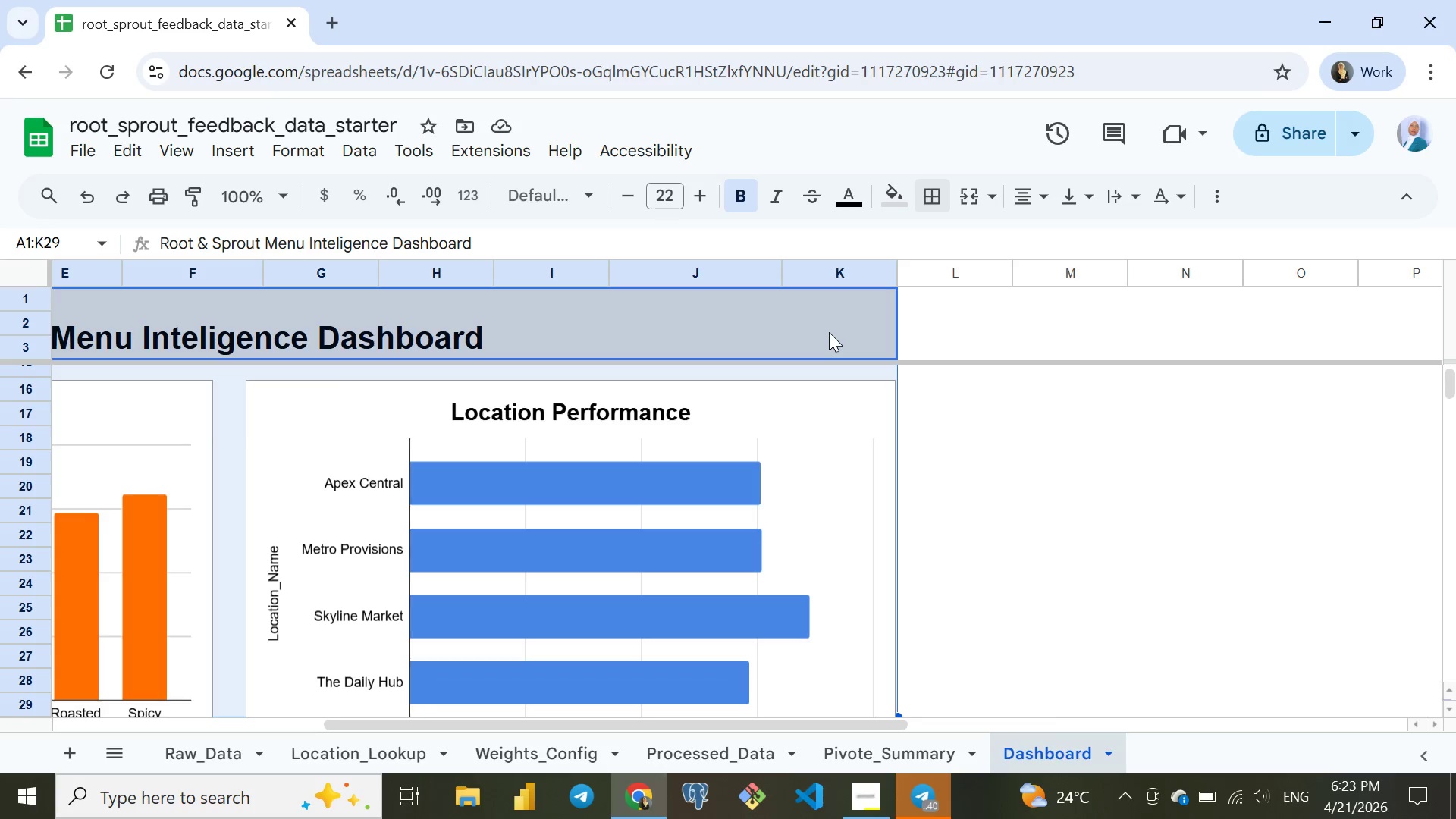 
hold_key(key=ArrowDown, duration=1.52)
 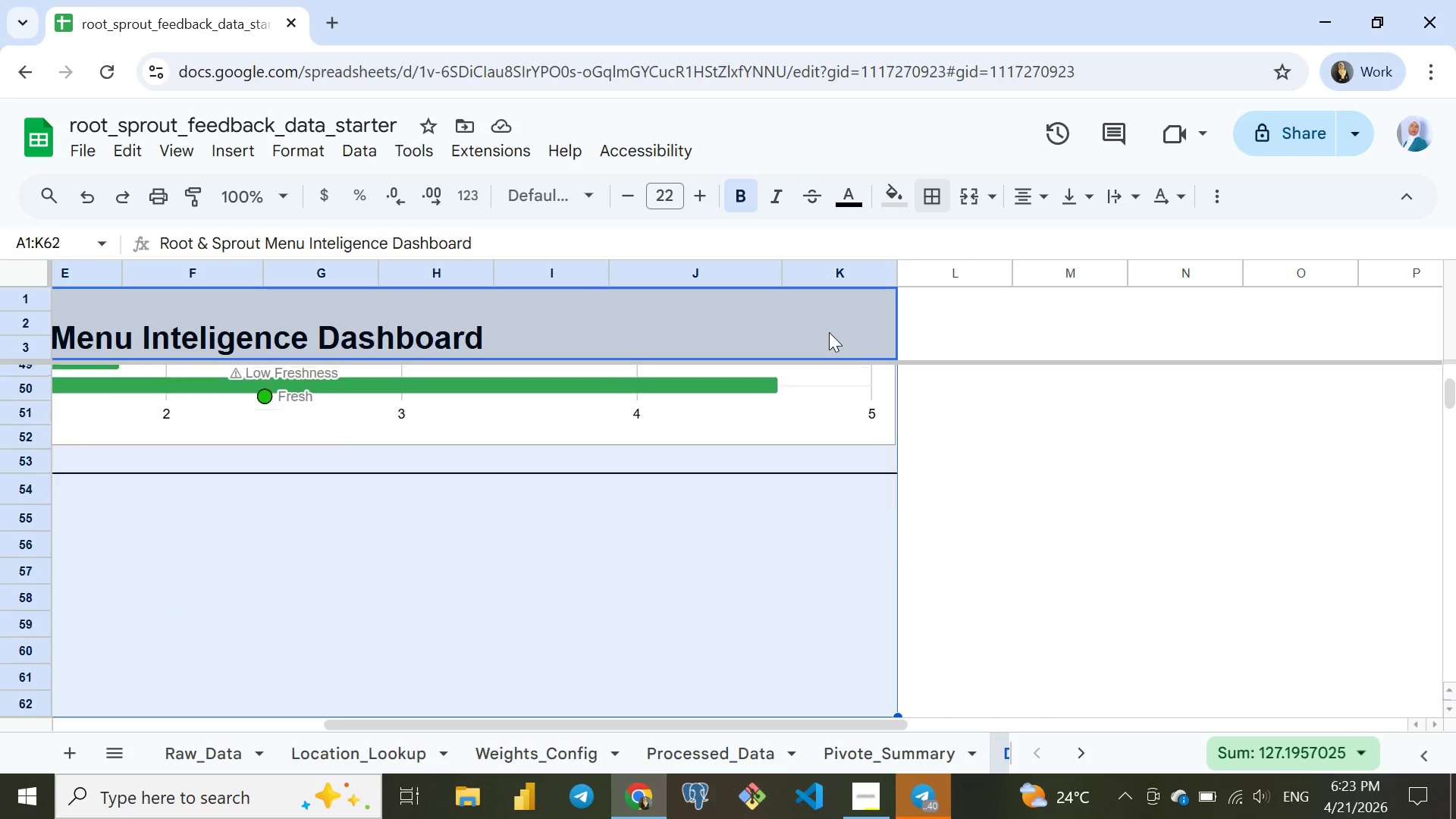 
key(Shift+ArrowDown)
 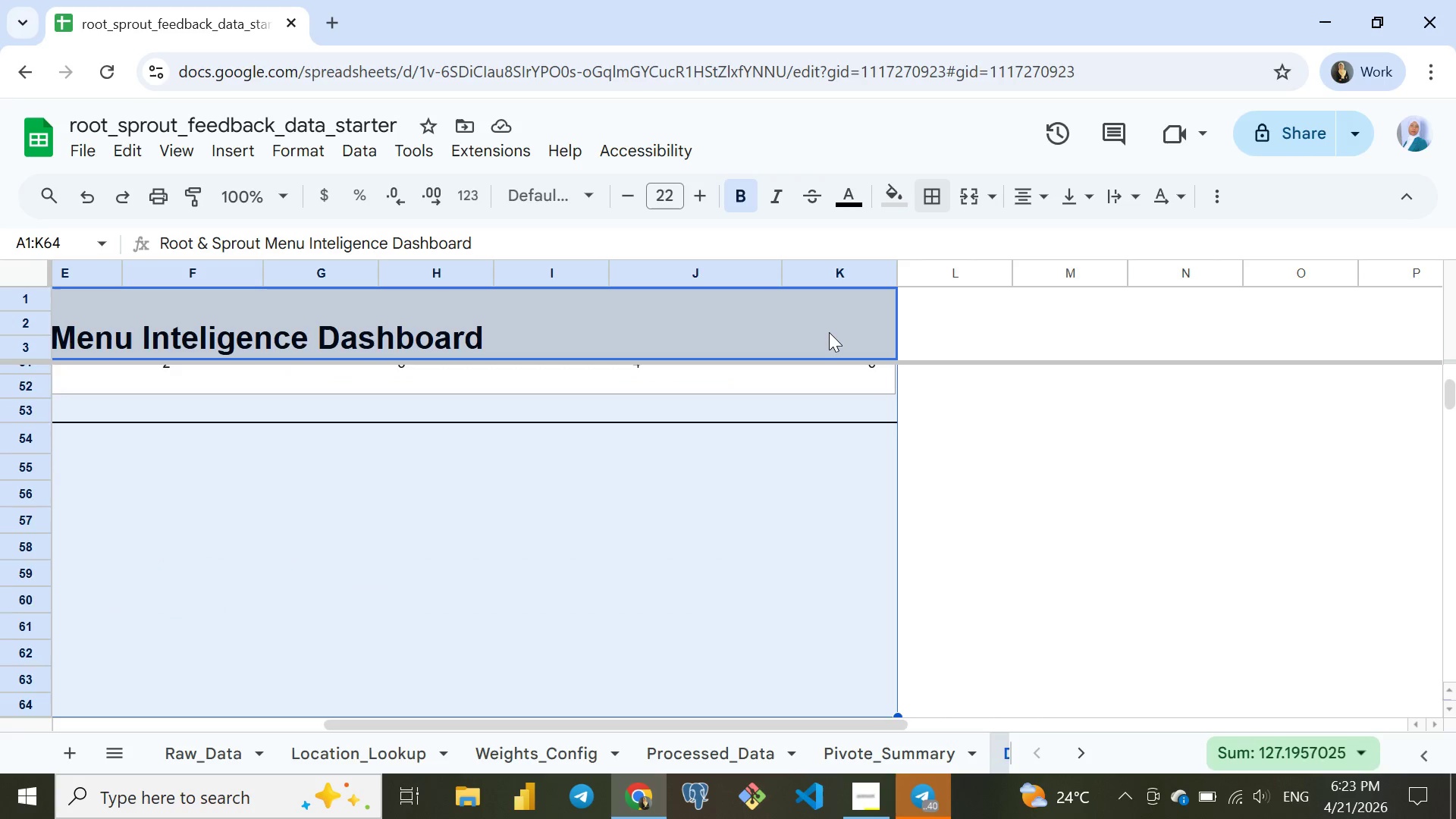 
key(Shift+ArrowDown)
 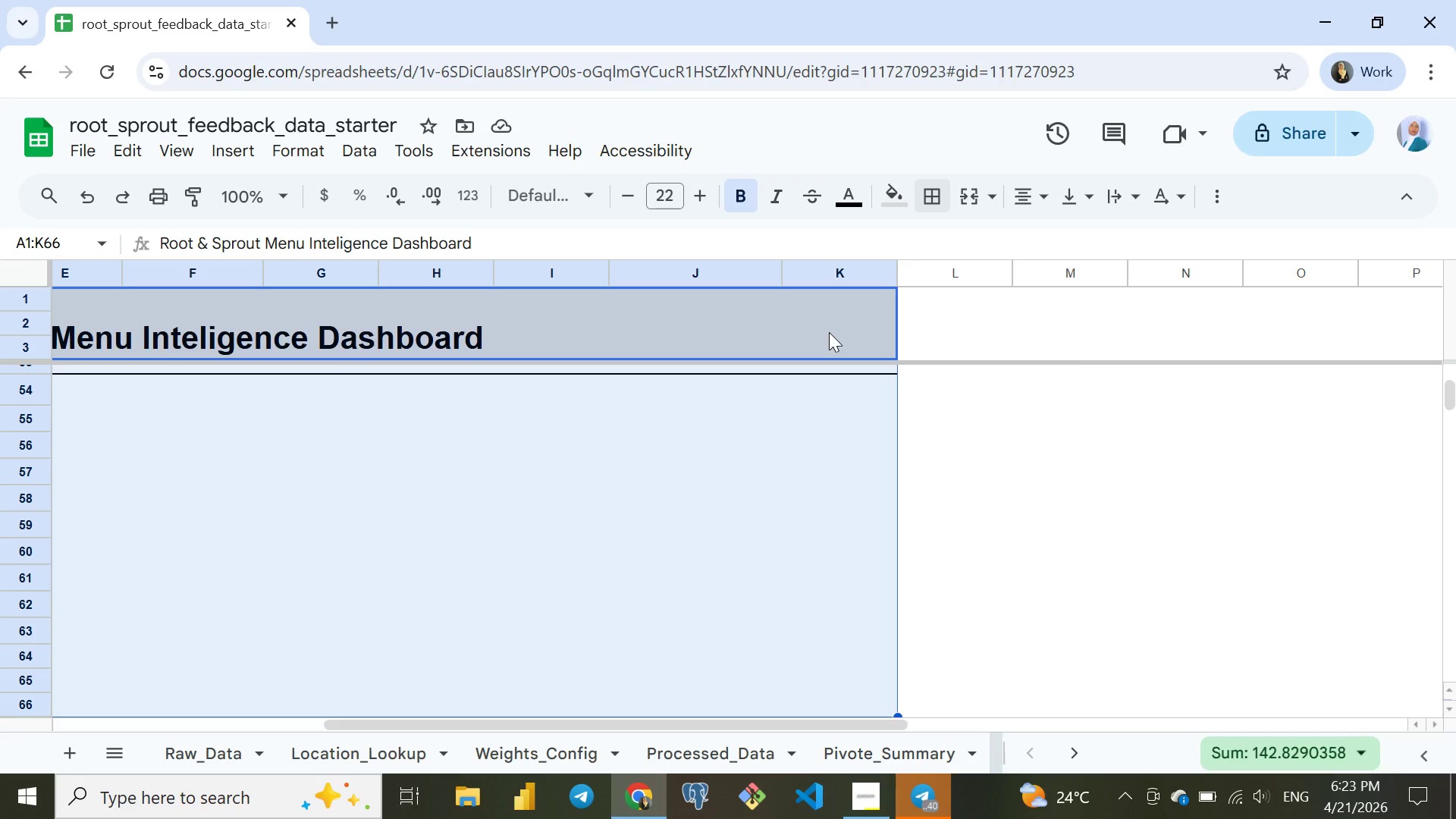 
hold_key(key=ArrowUp, duration=0.86)
 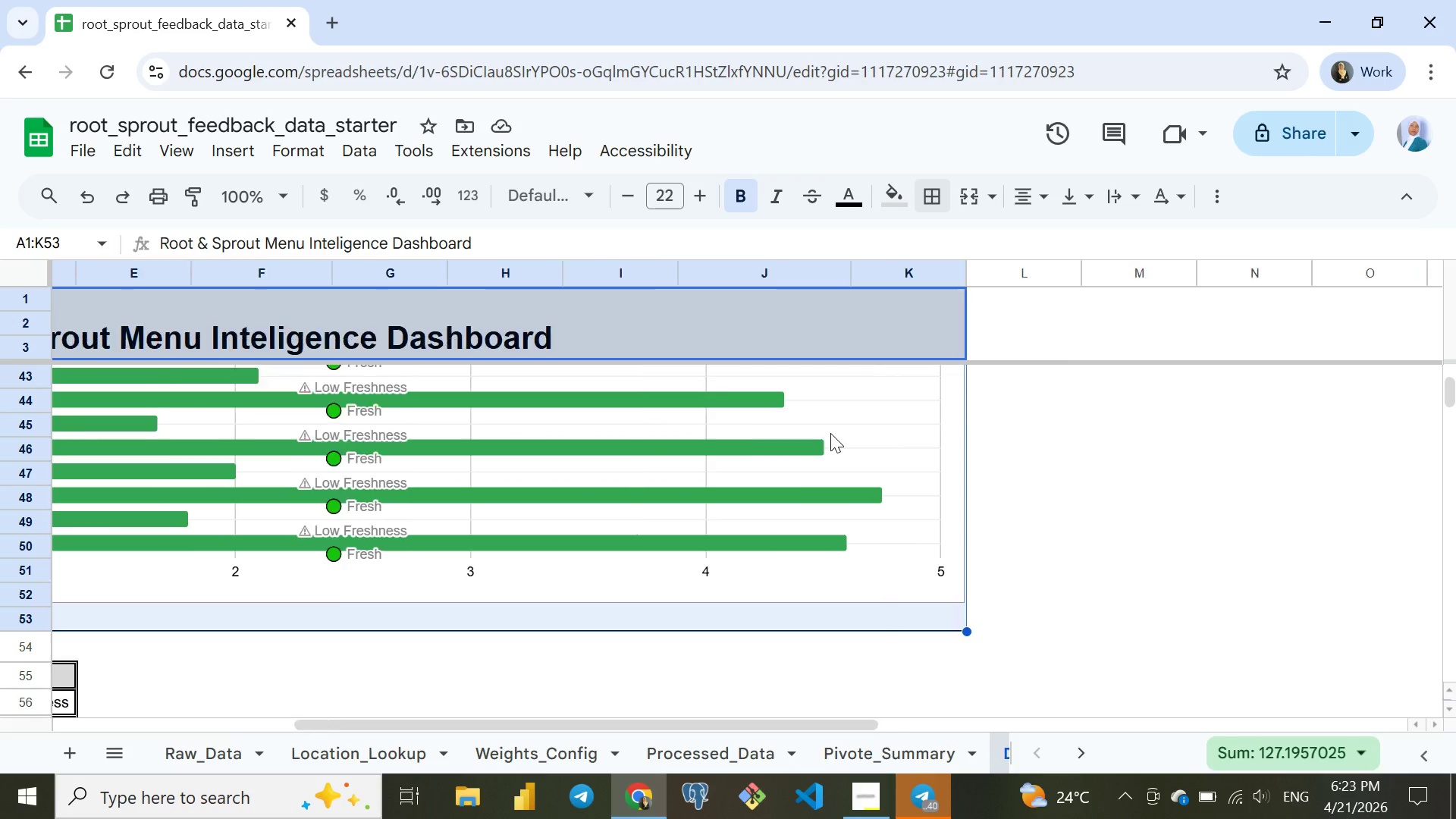 
wait(5.25)
 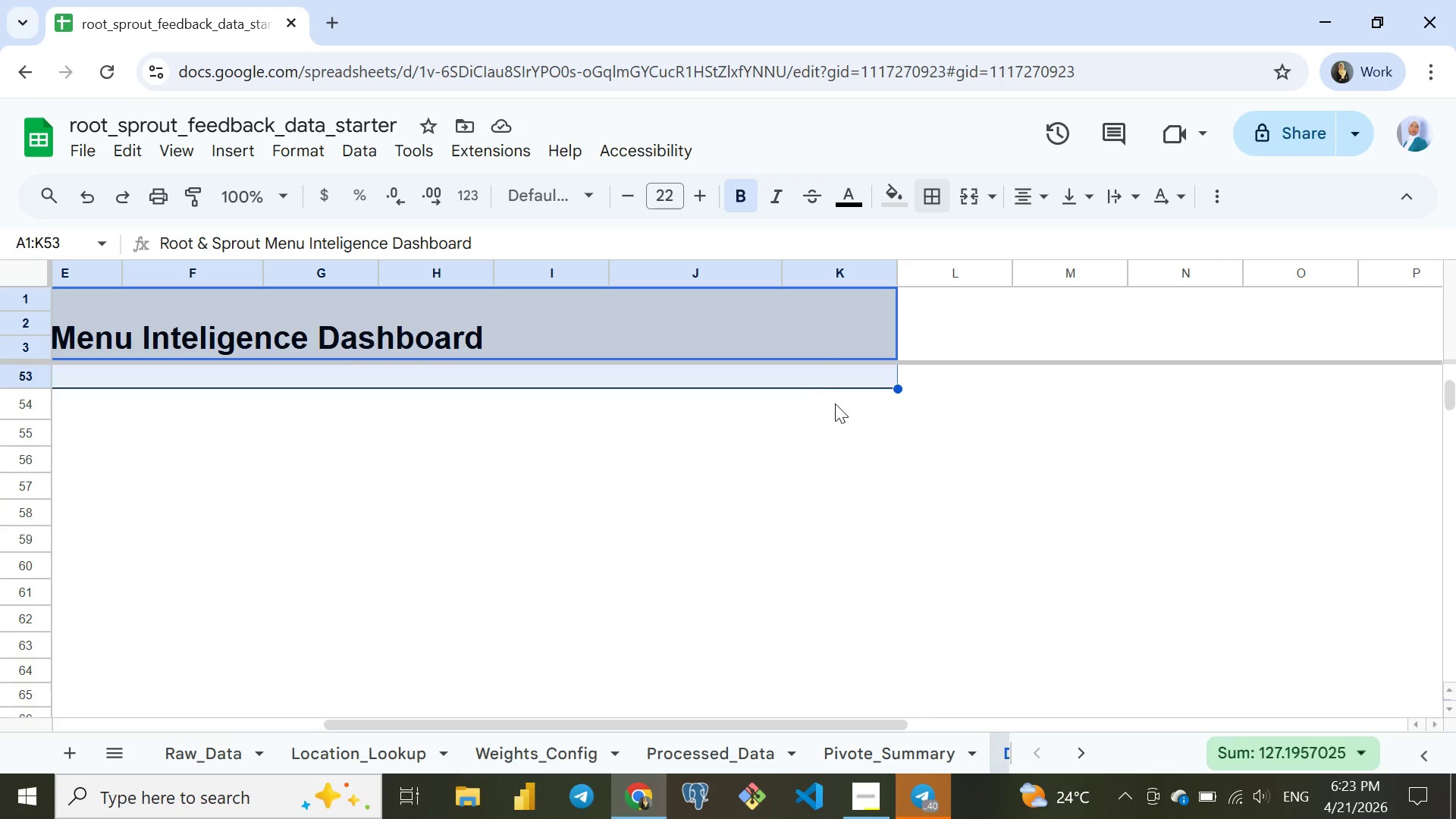 
hold_key(key=ArrowDown, duration=0.8)
 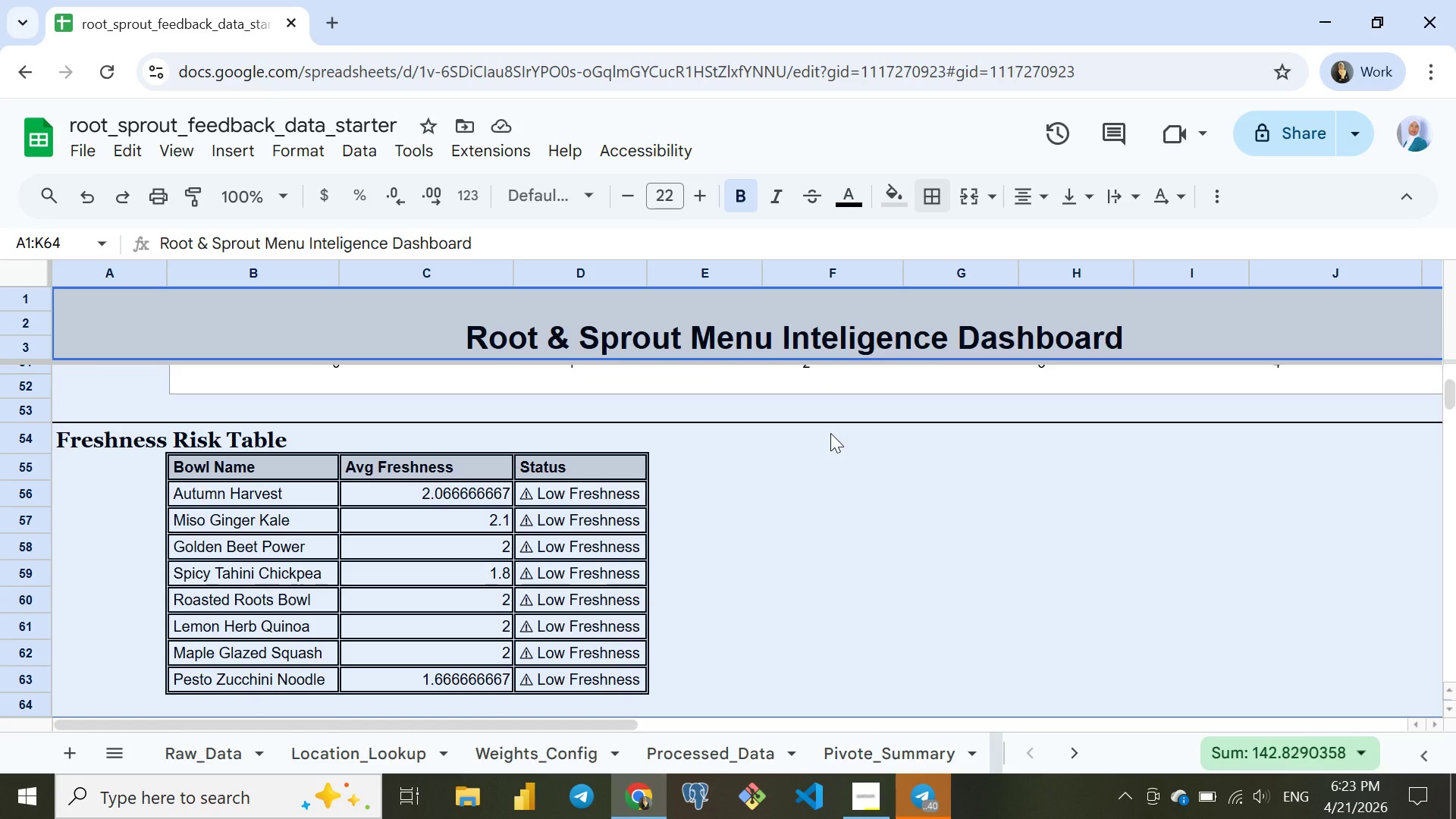 
key(Shift+ArrowUp)
 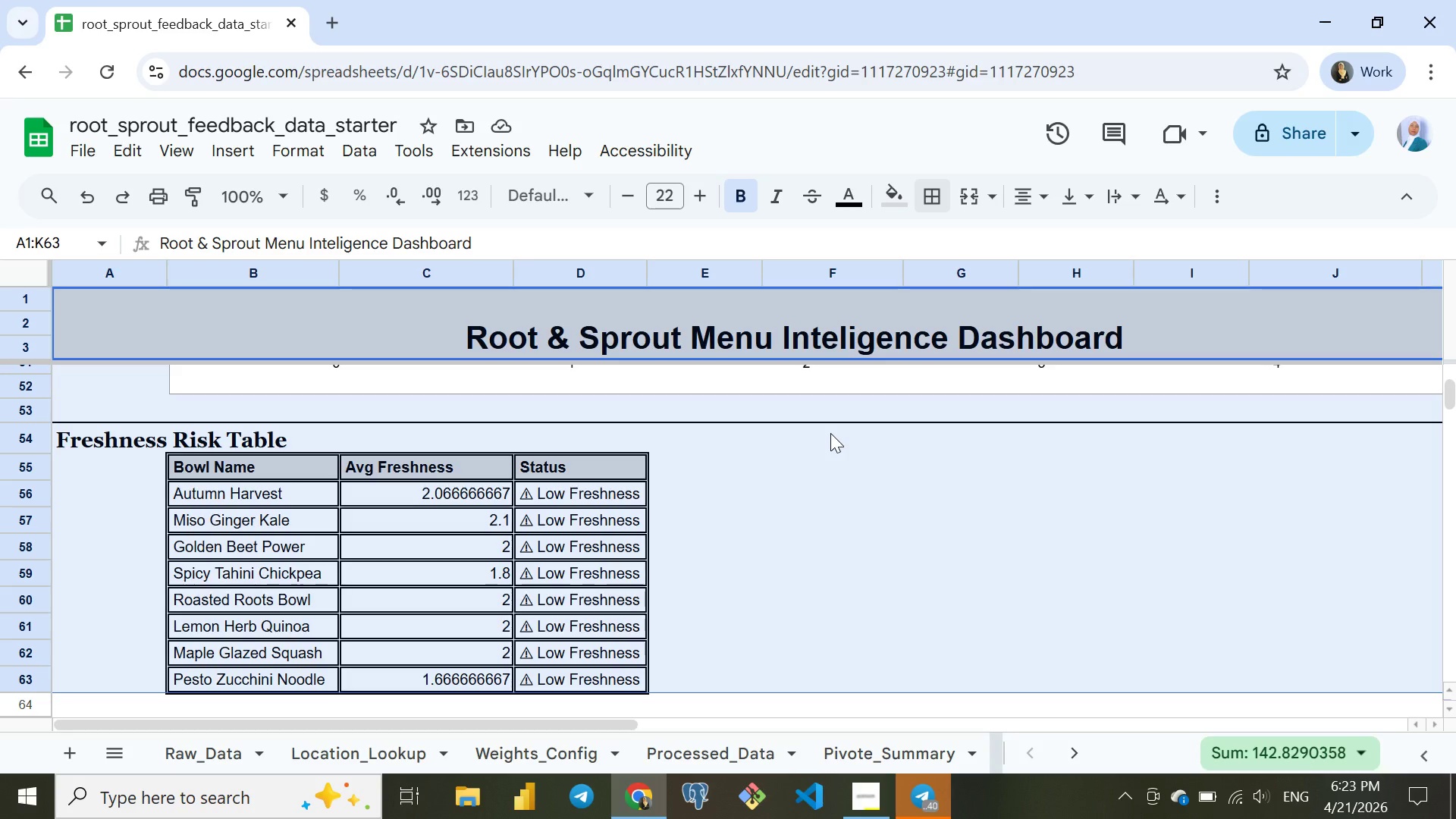 
key(Shift+ArrowDown)
 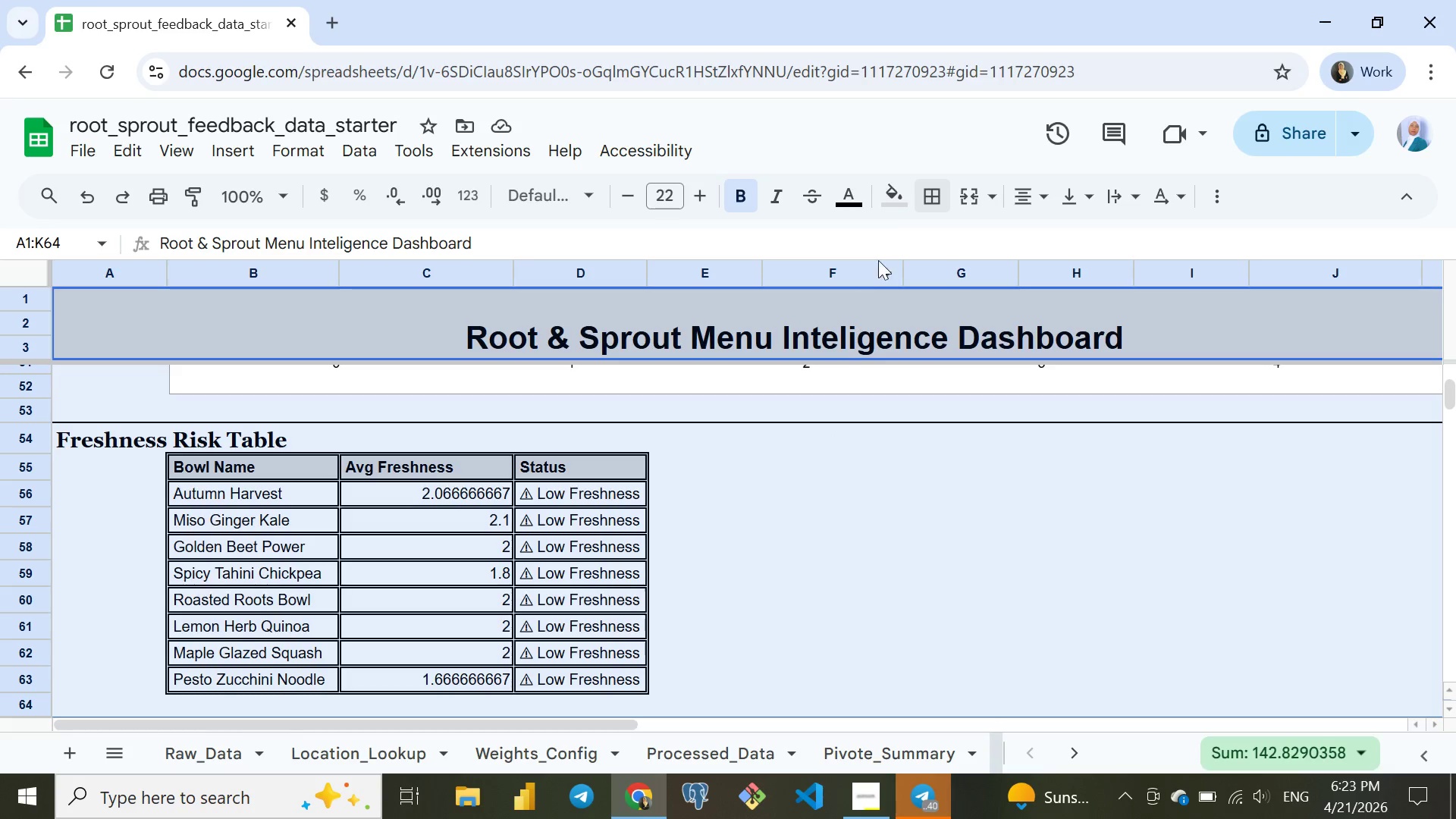 
left_click([927, 191])
 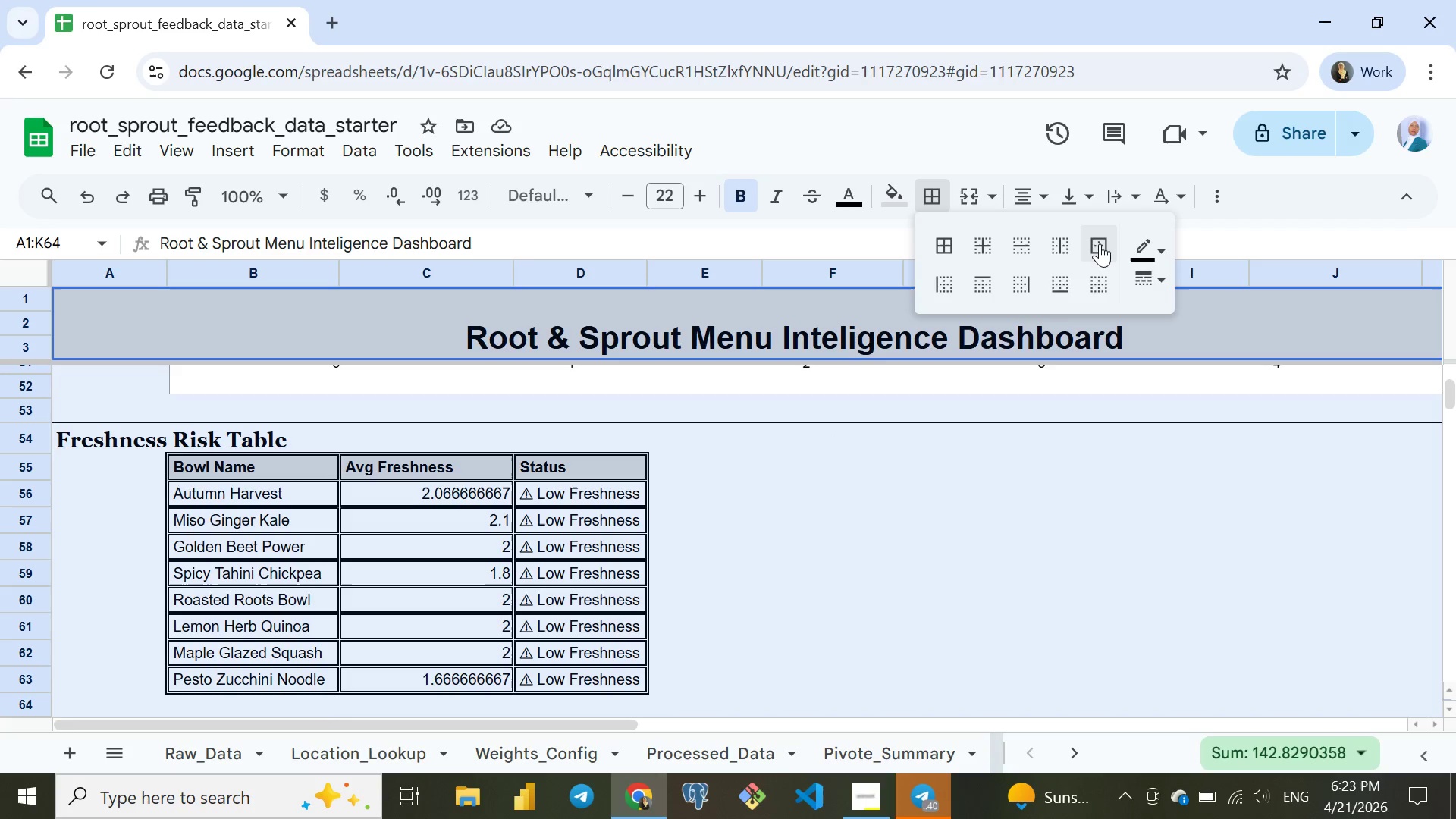 
left_click([1100, 243])
 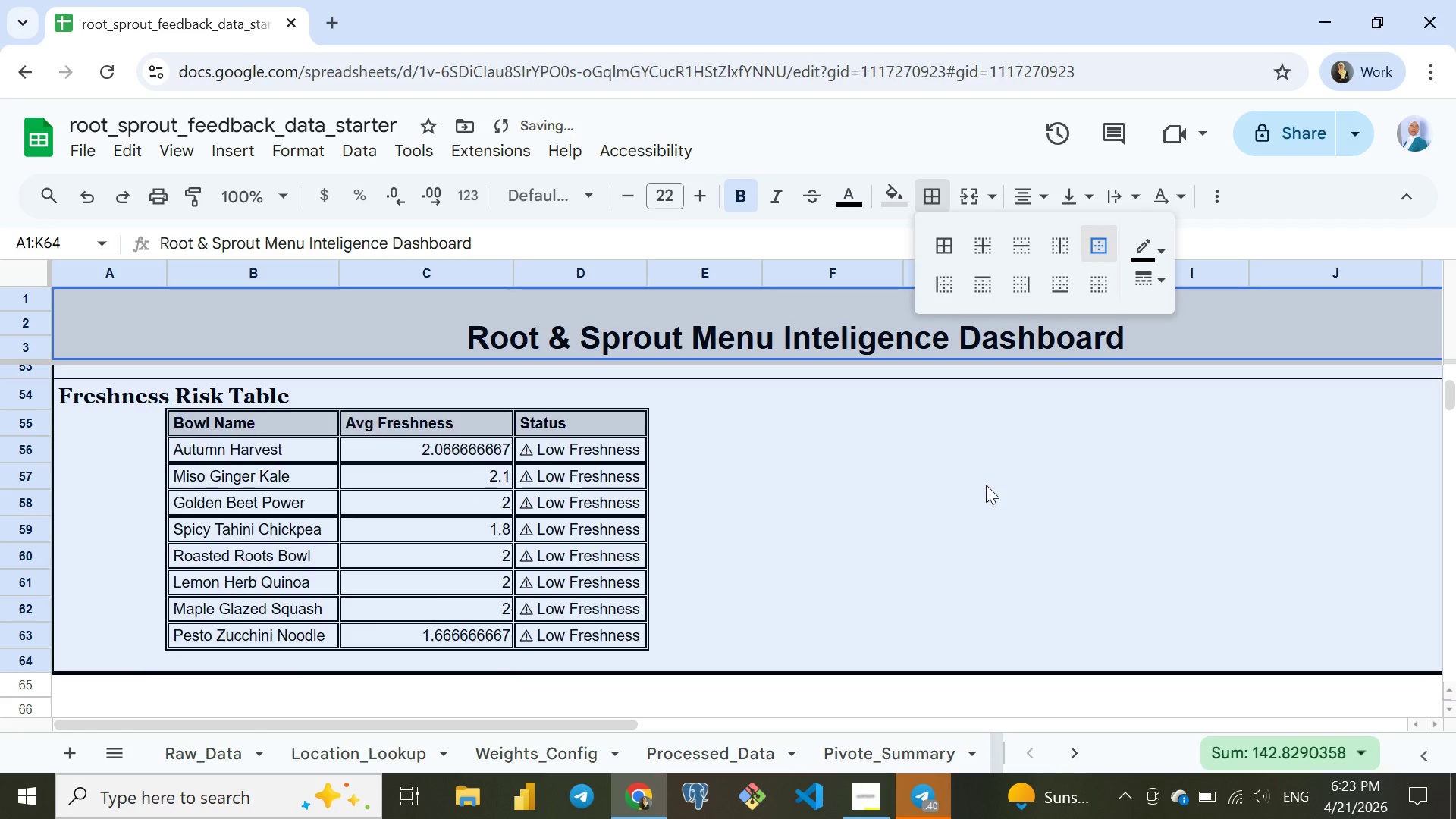 